 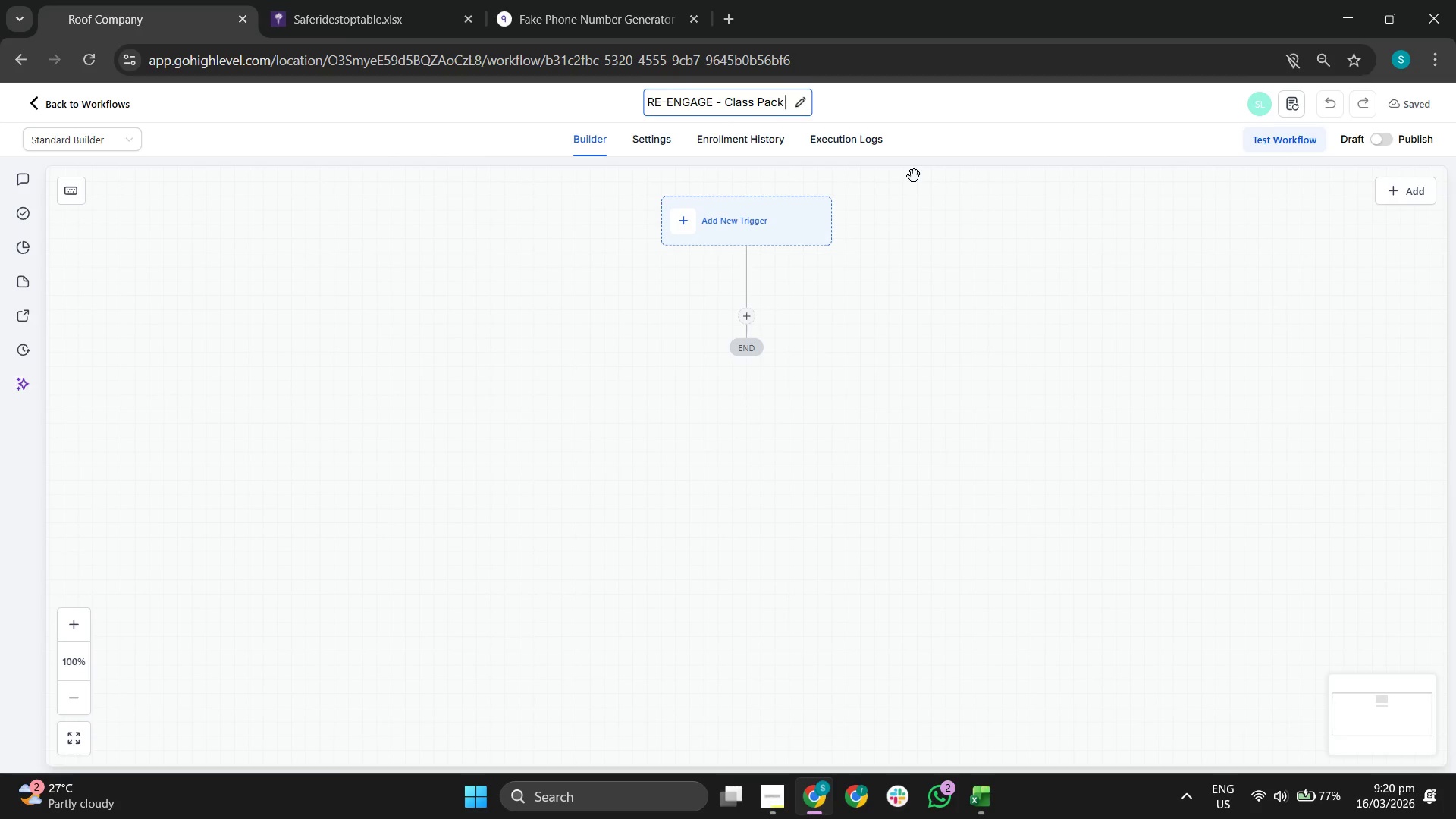 
hold_key(key=ShiftRight, duration=0.38)
 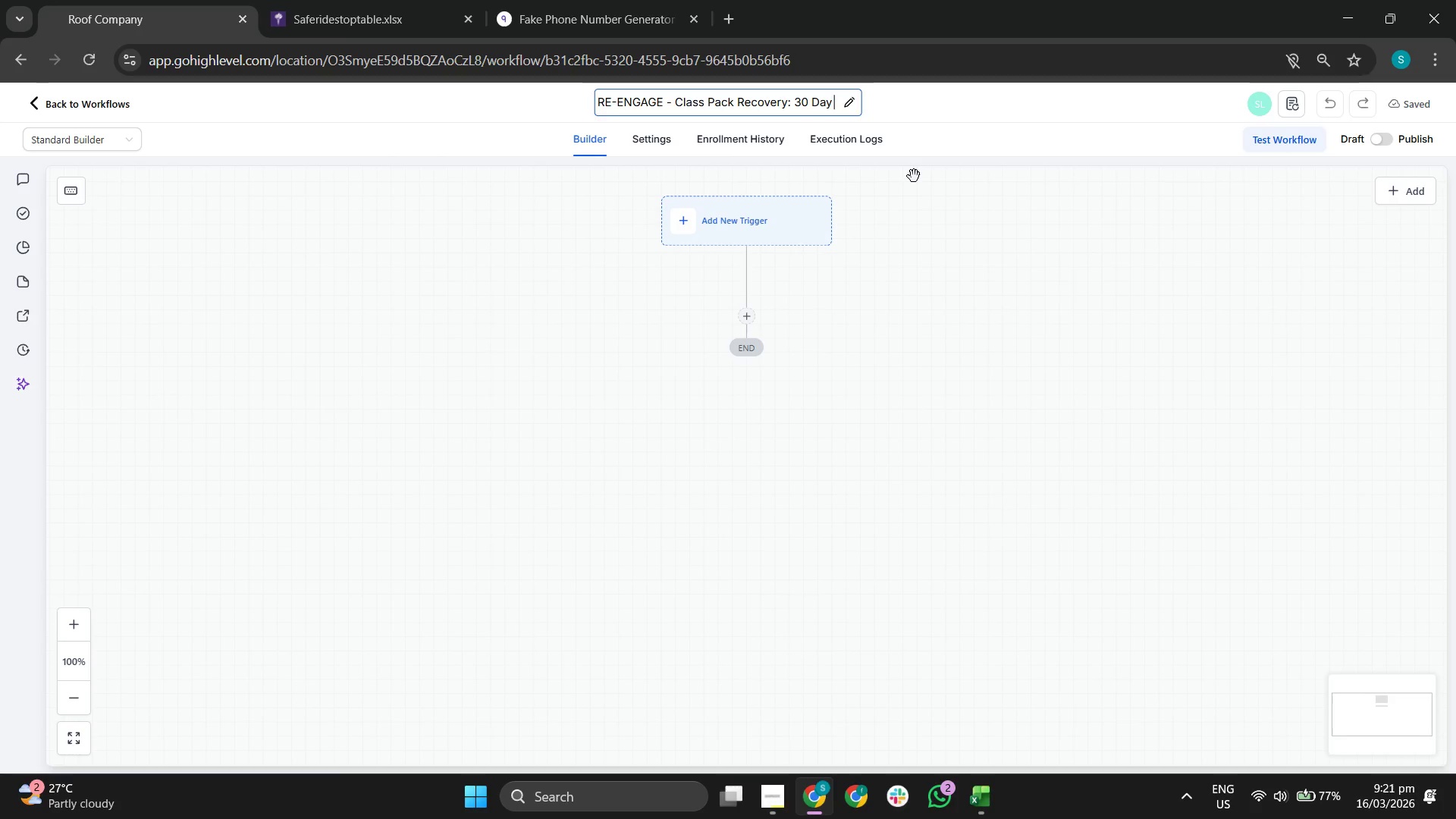 
wait(10.12)
 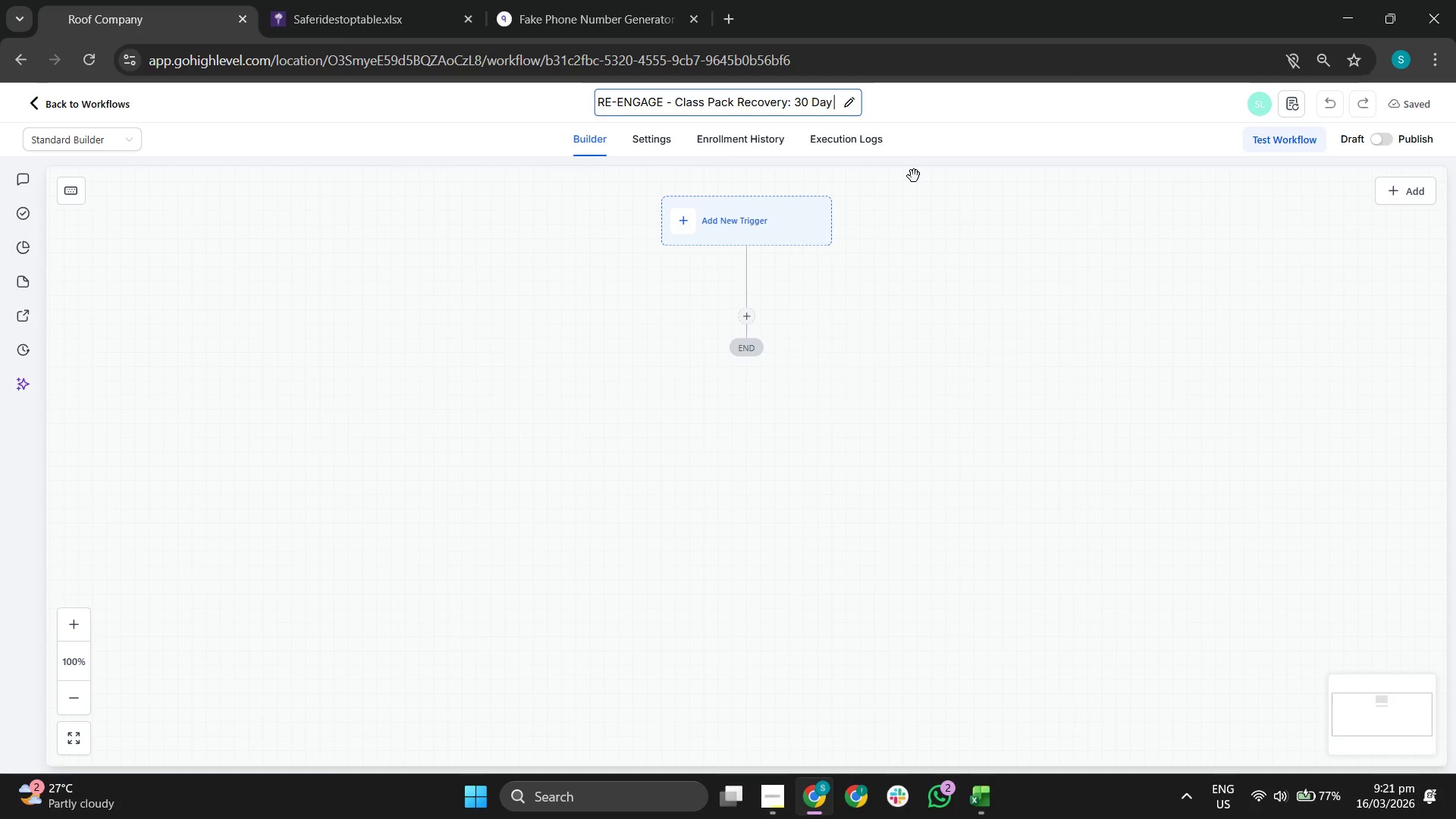 
left_click([1006, 112])
 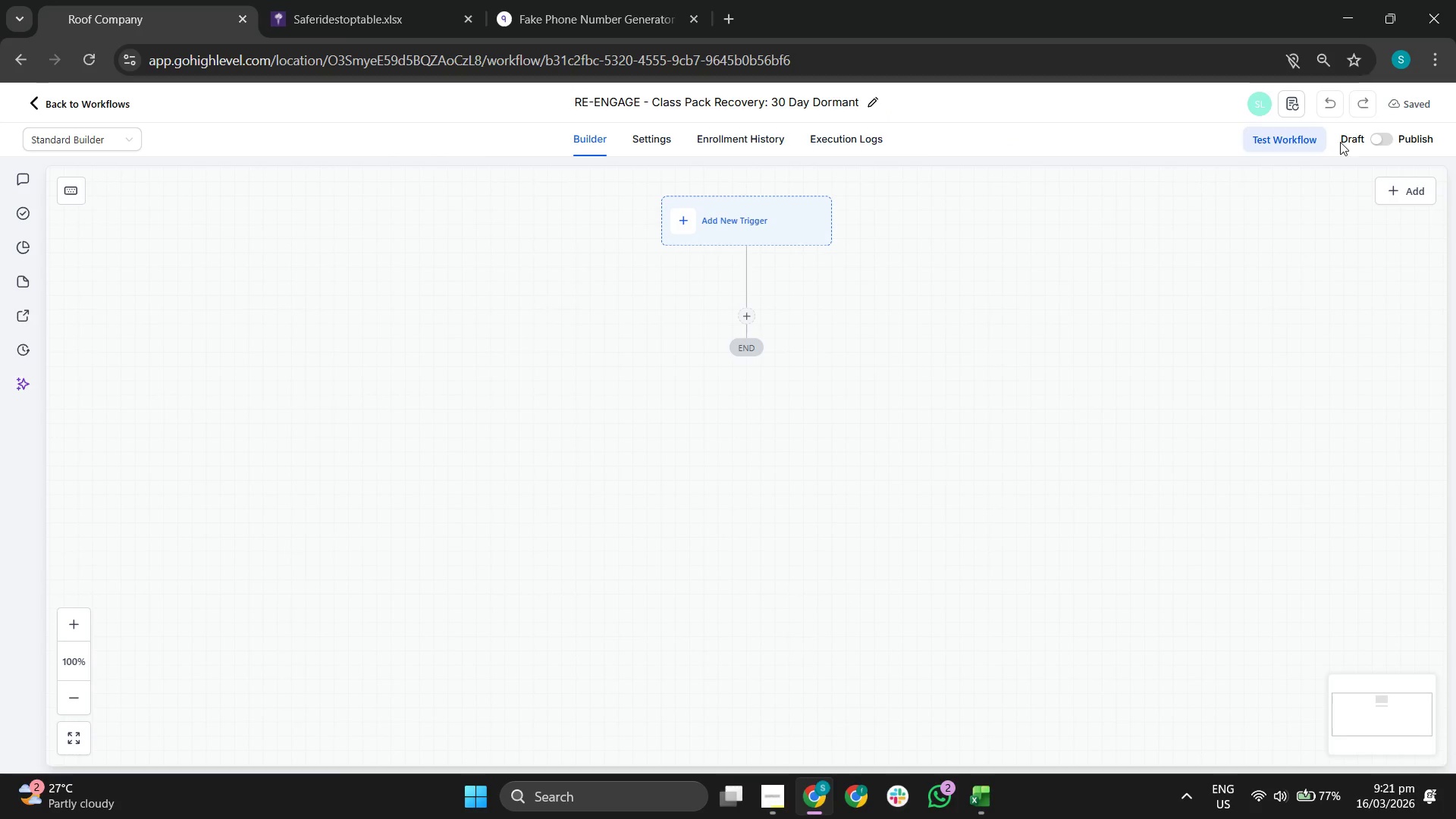 
left_click([1380, 134])
 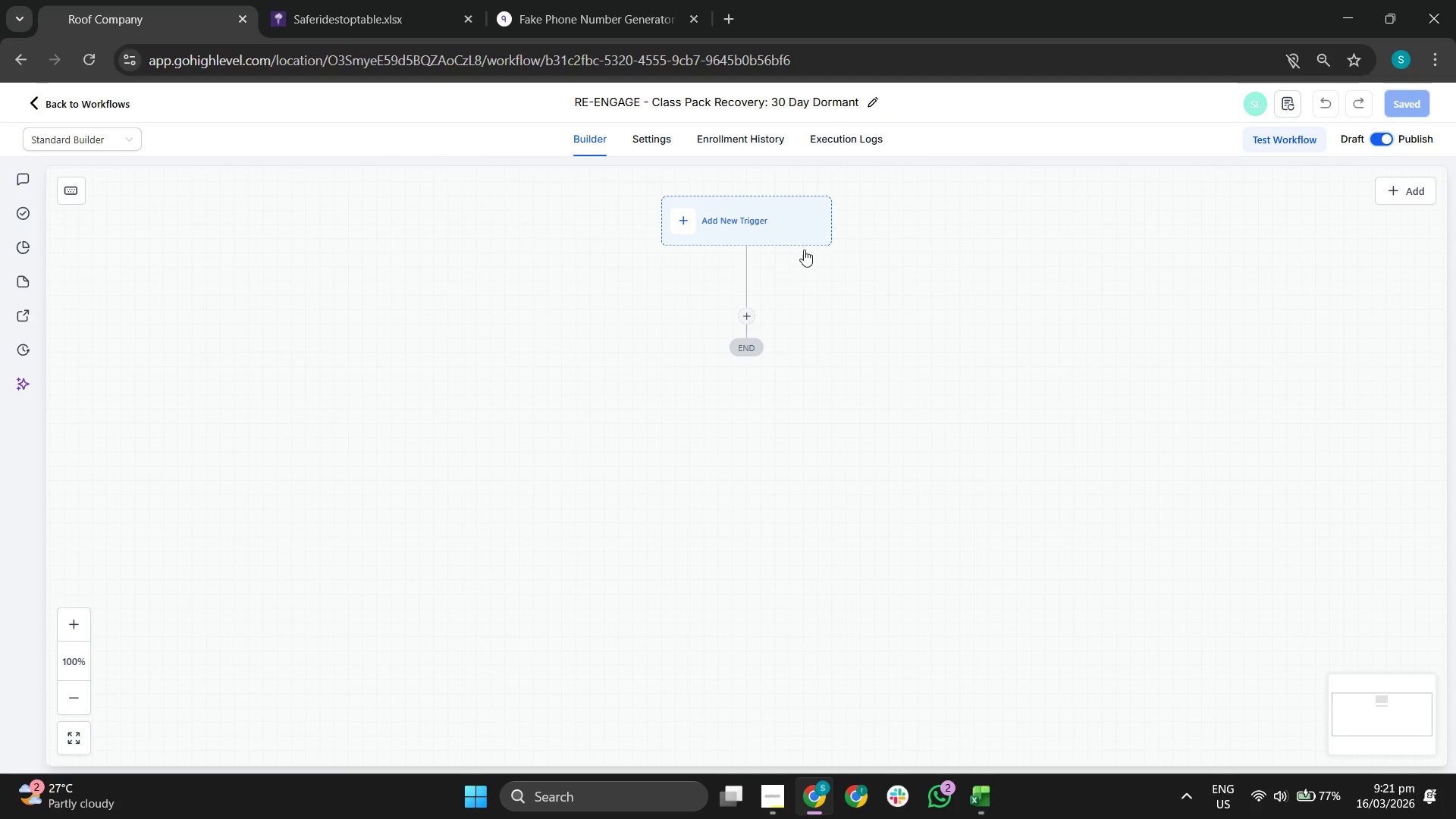 
left_click_drag(start_coordinate=[887, 284], to_coordinate=[869, 356])
 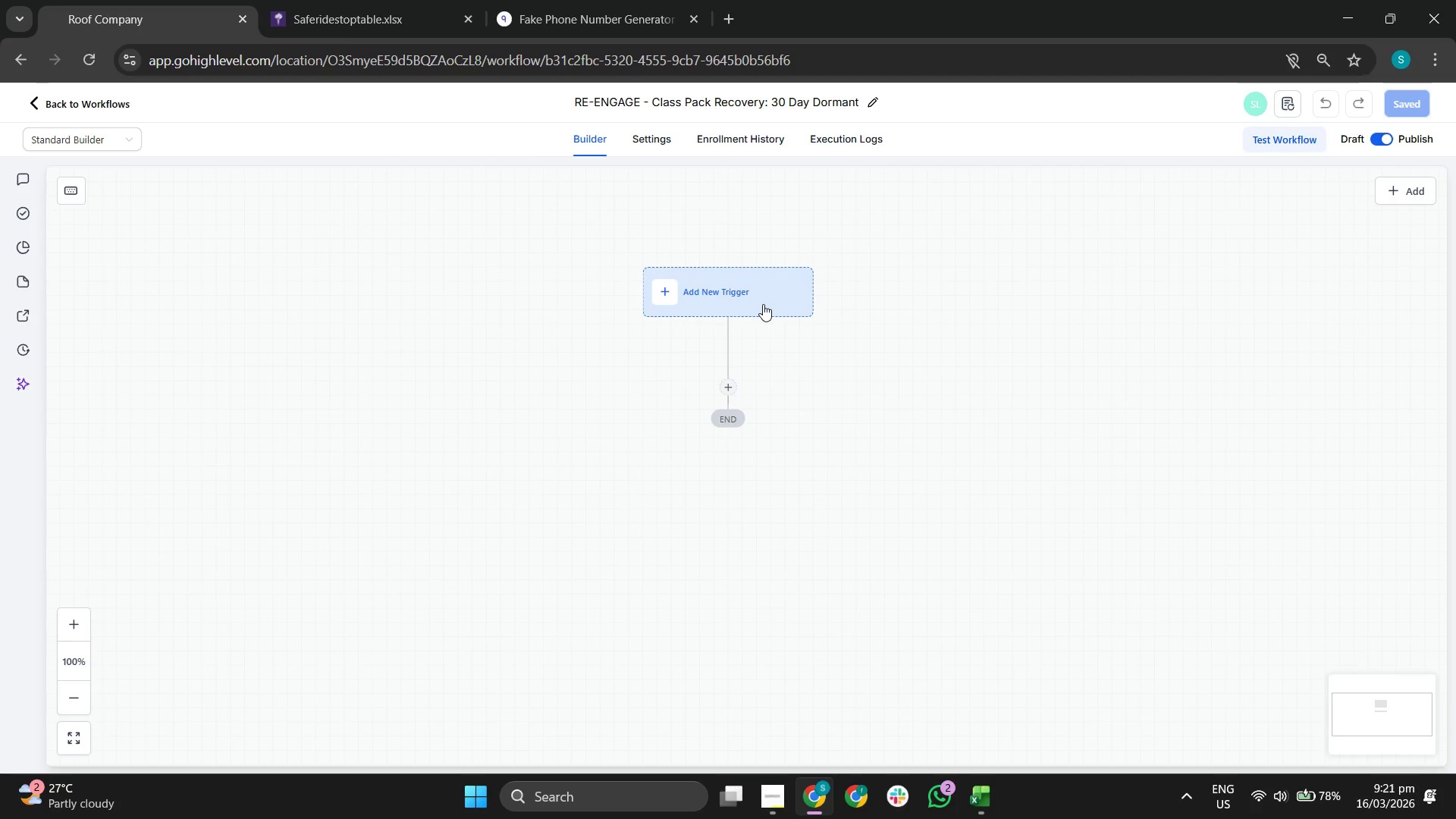 
left_click([763, 304])
 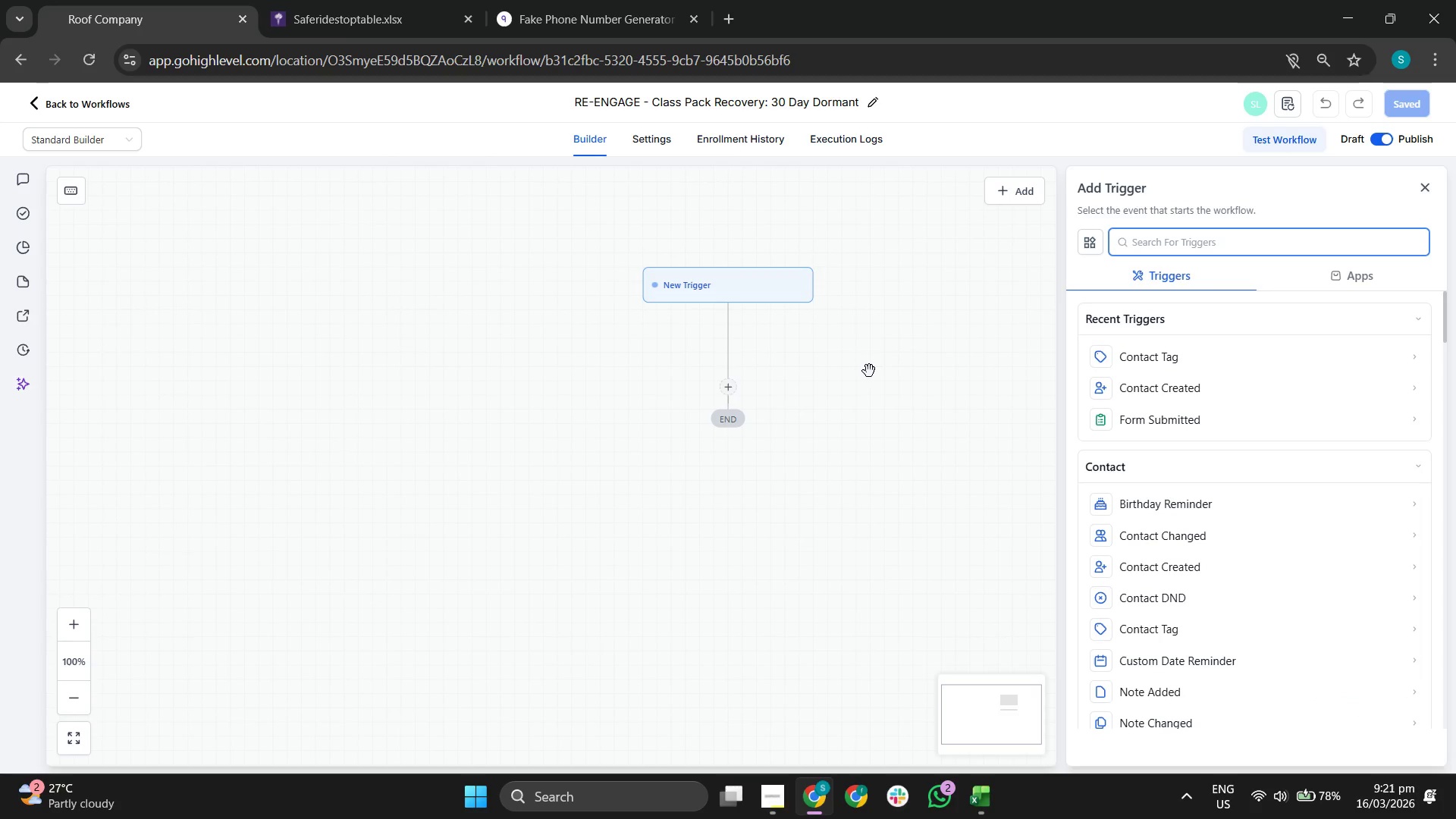 
wait(12.84)
 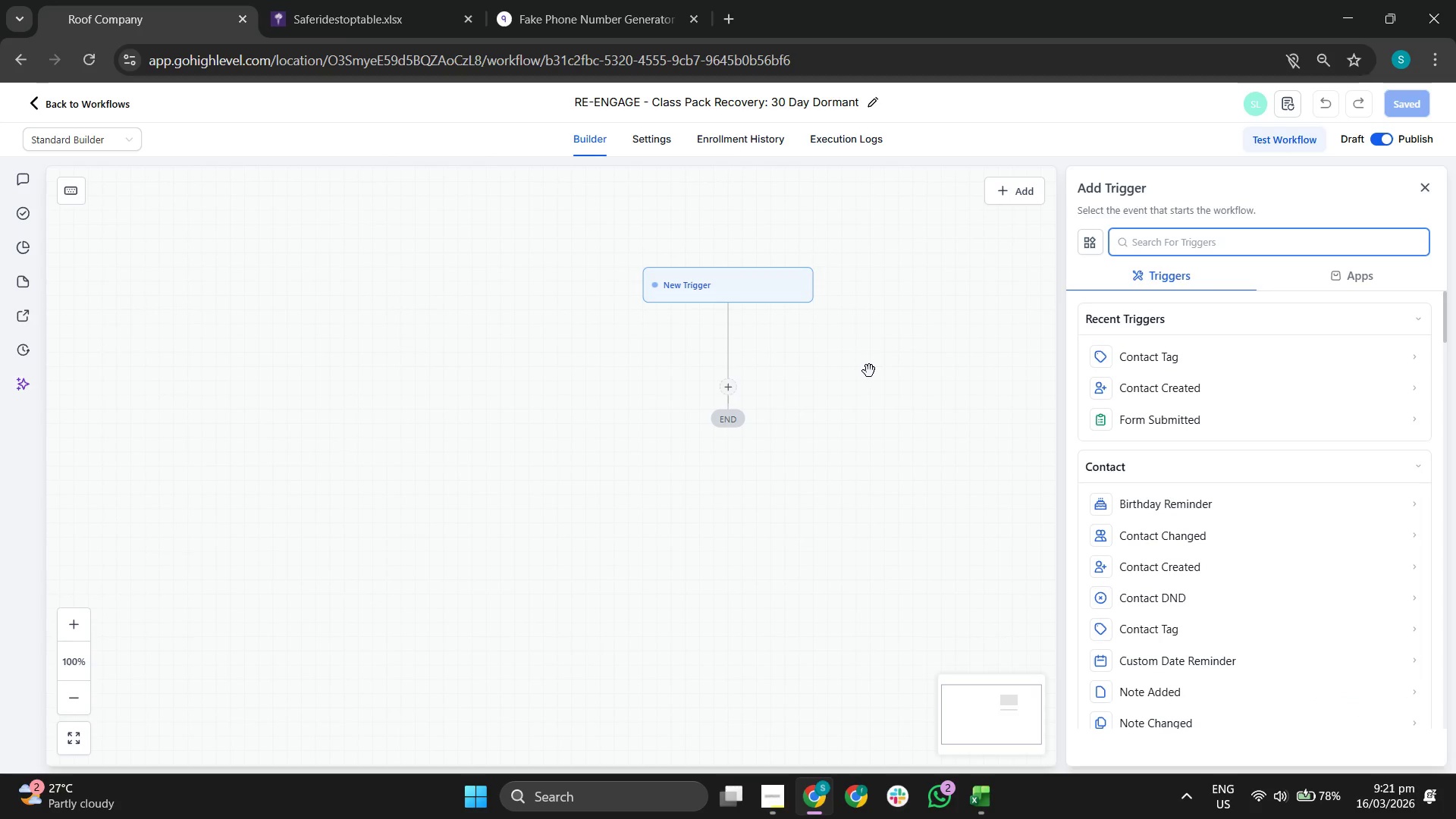 
left_click([1218, 363])
 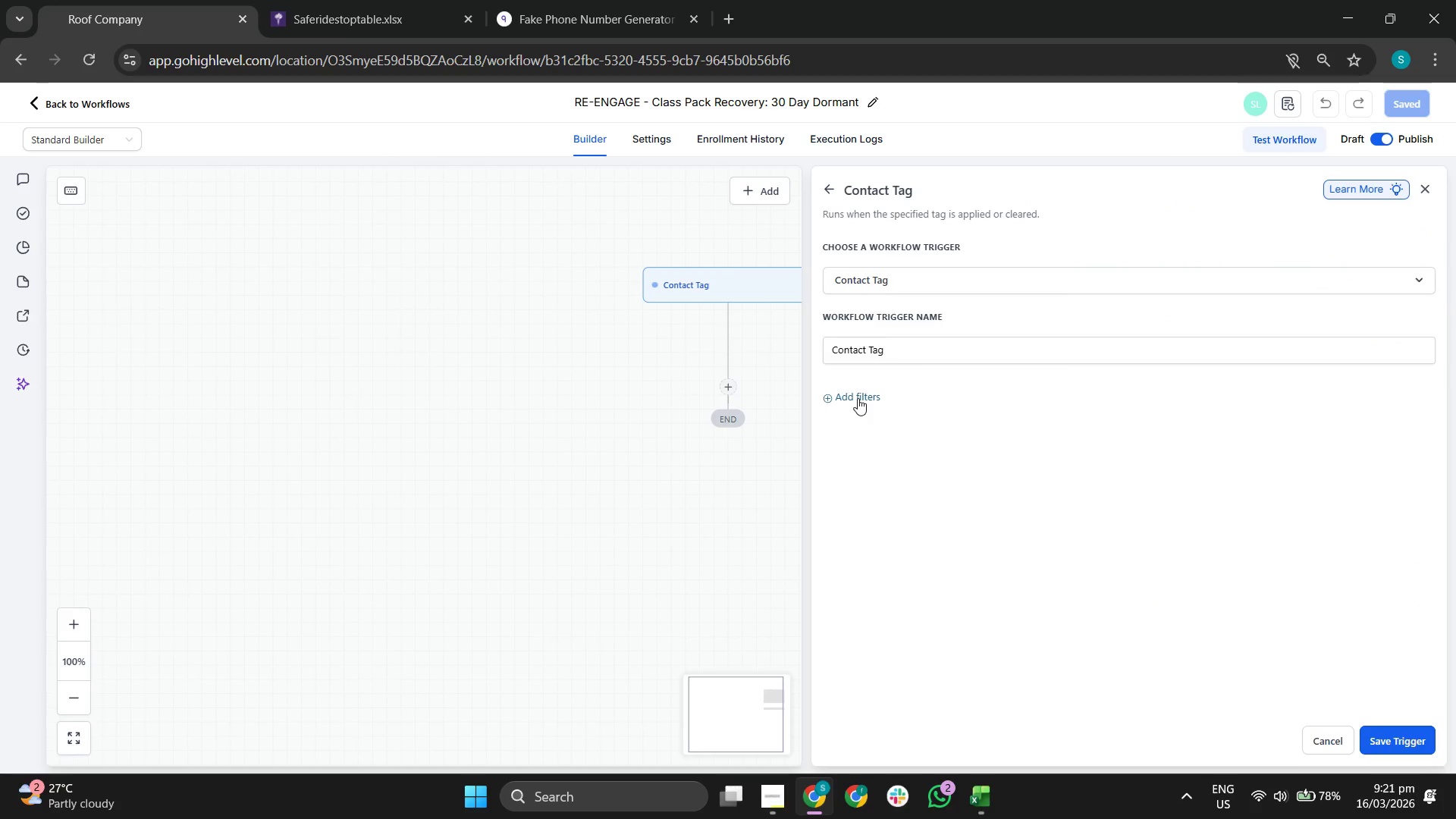 
left_click([858, 398])
 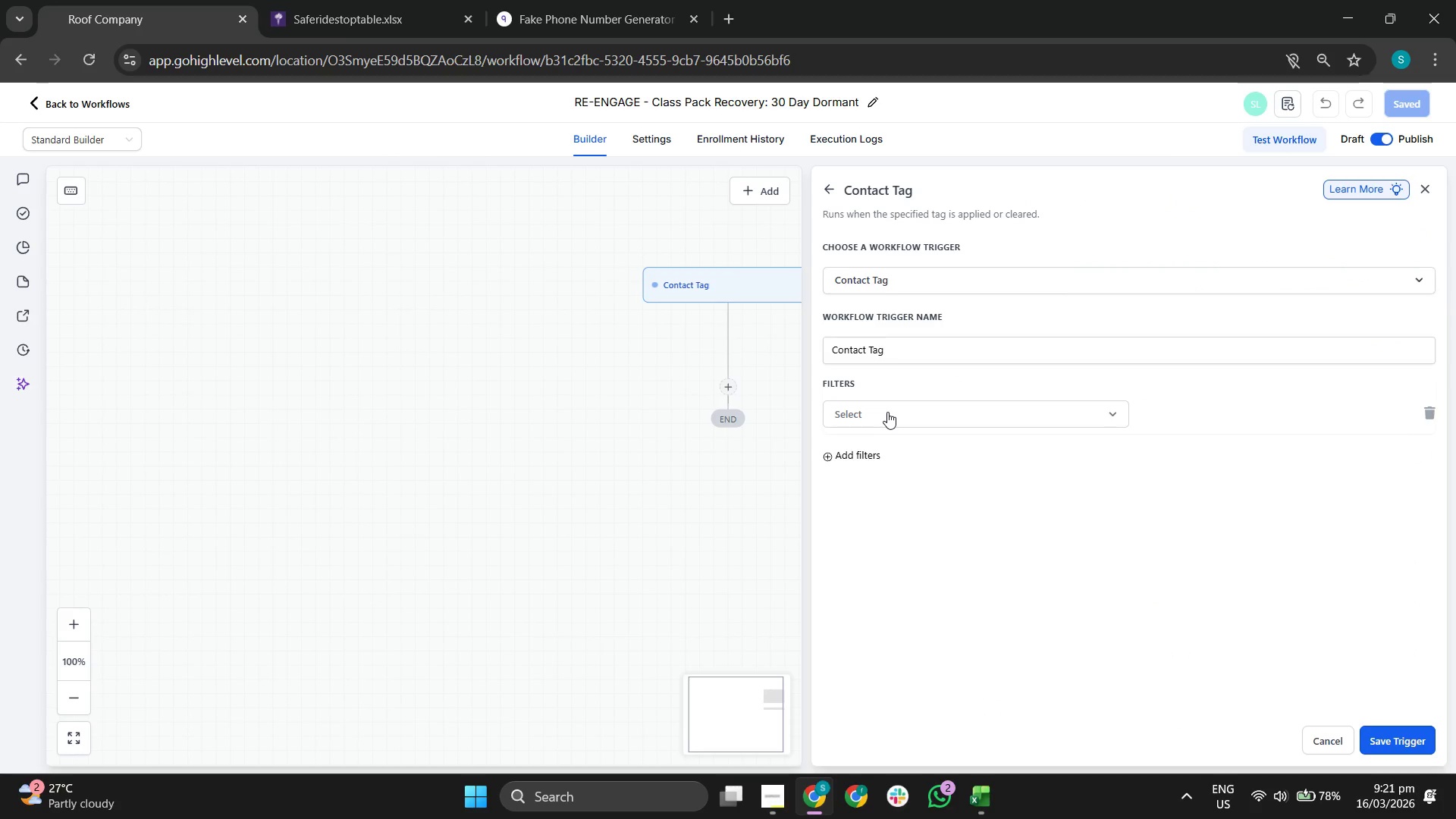 
left_click([887, 412])
 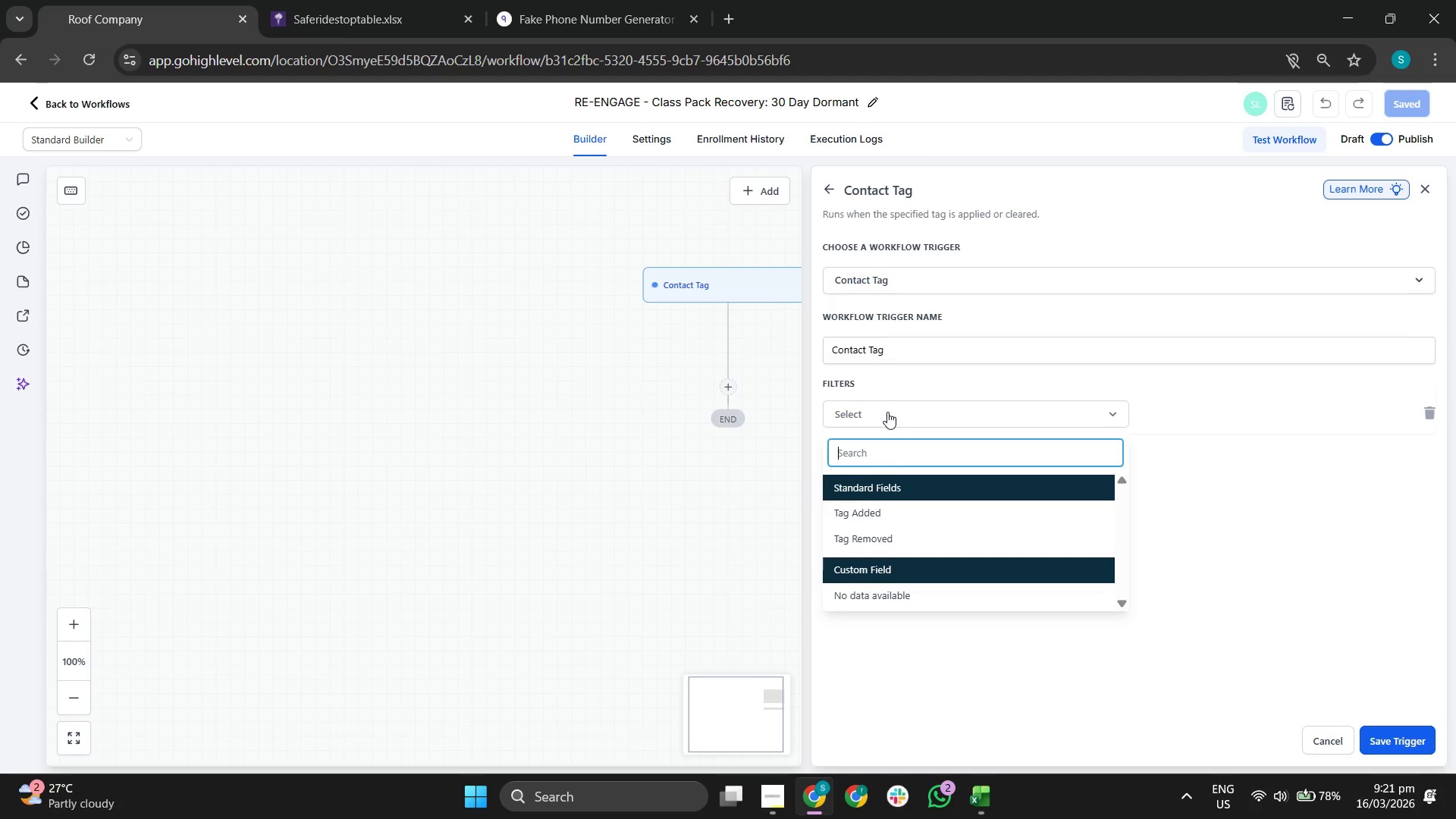 
left_click([899, 509])
 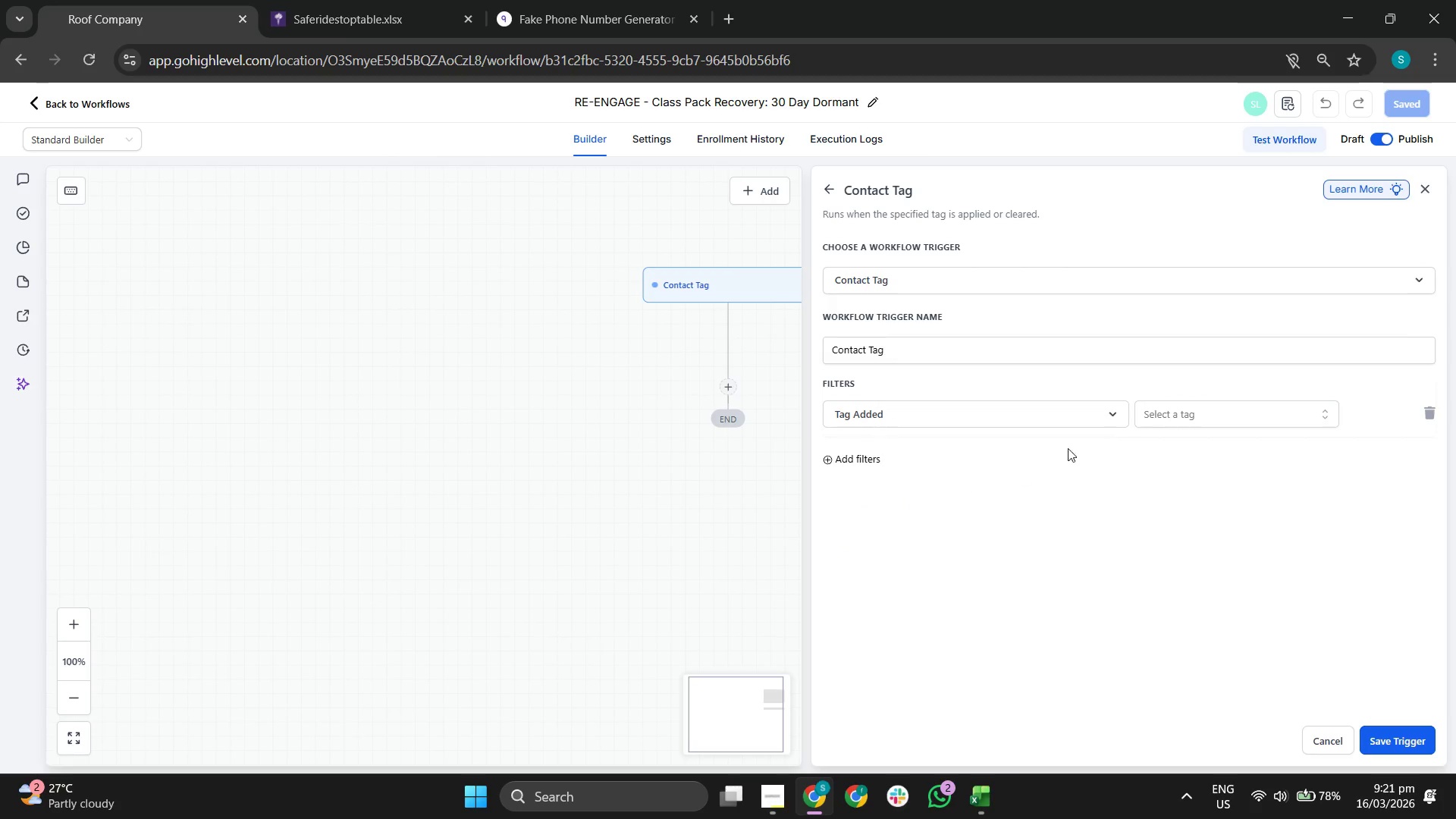 
left_click([1167, 411])
 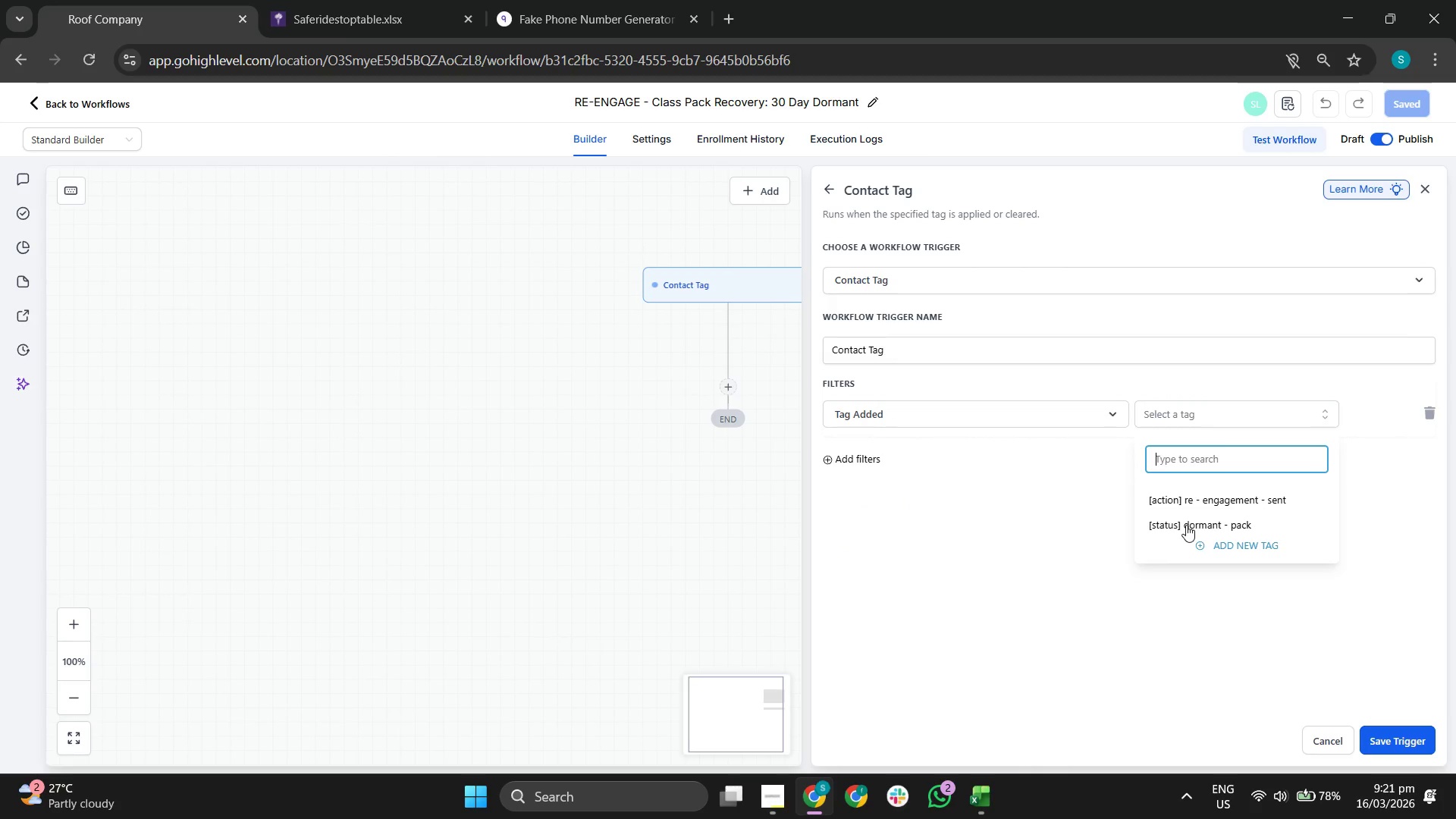 
left_click([1186, 525])
 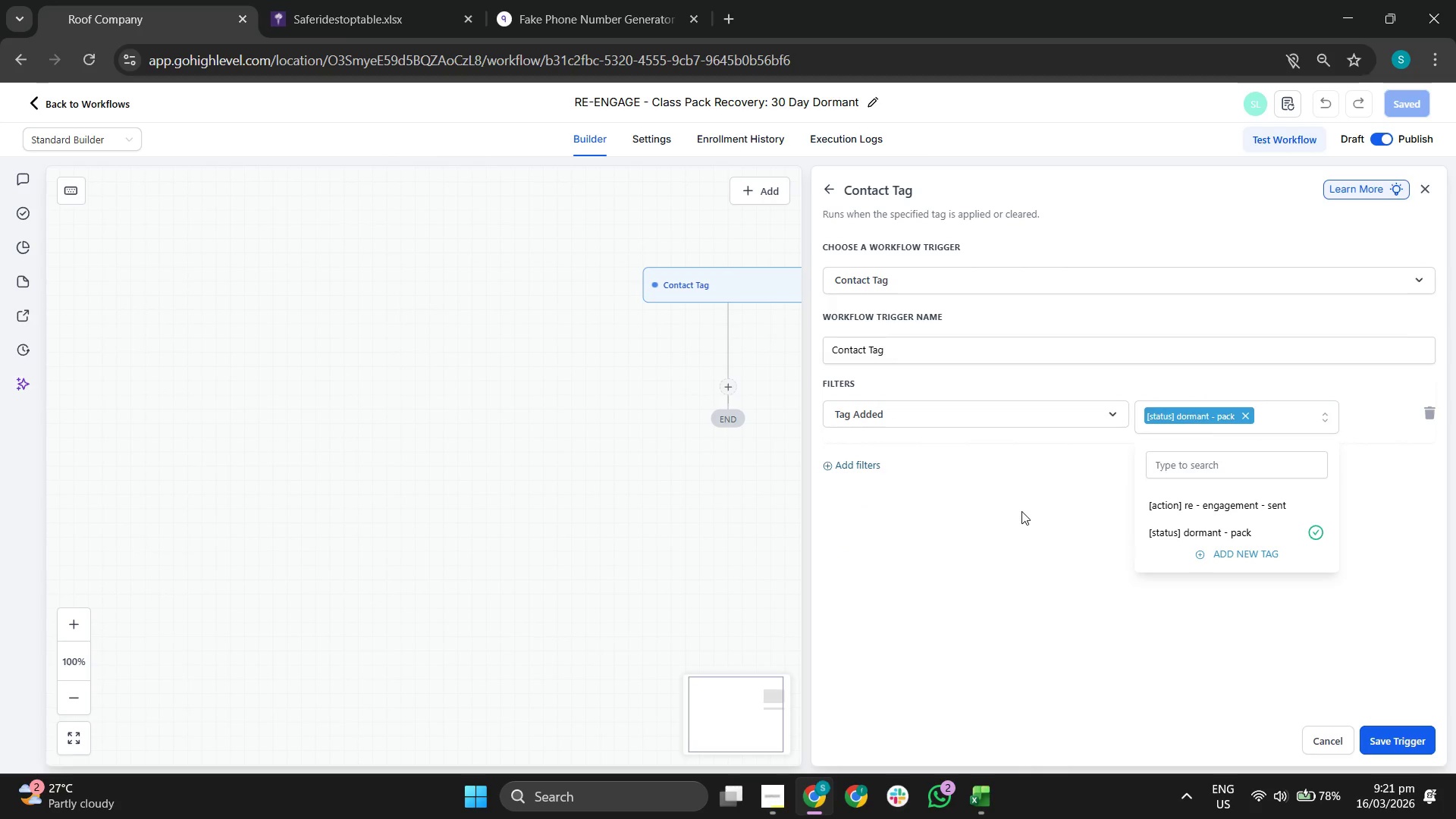 
left_click([1021, 511])
 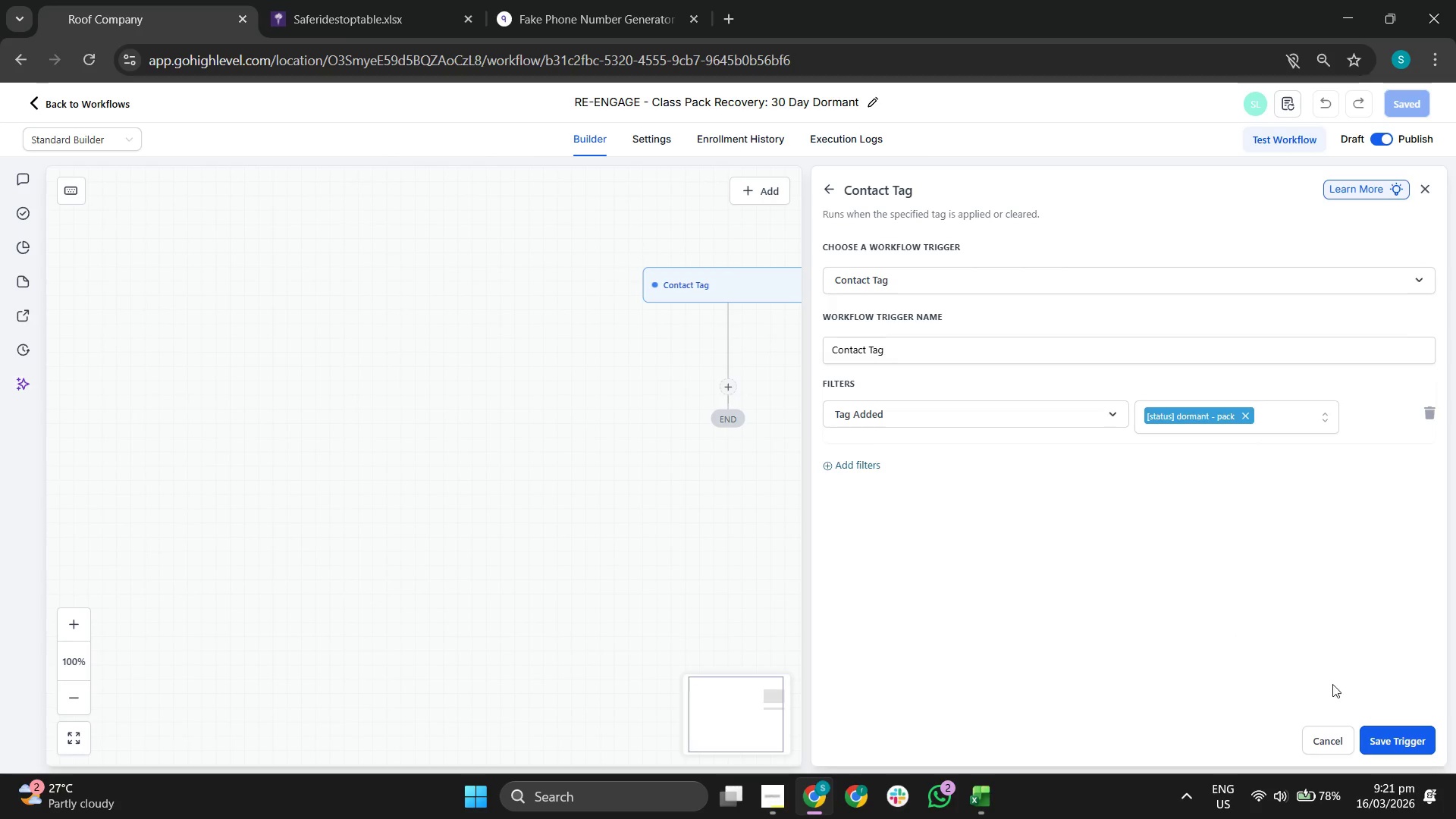 
left_click([1386, 730])
 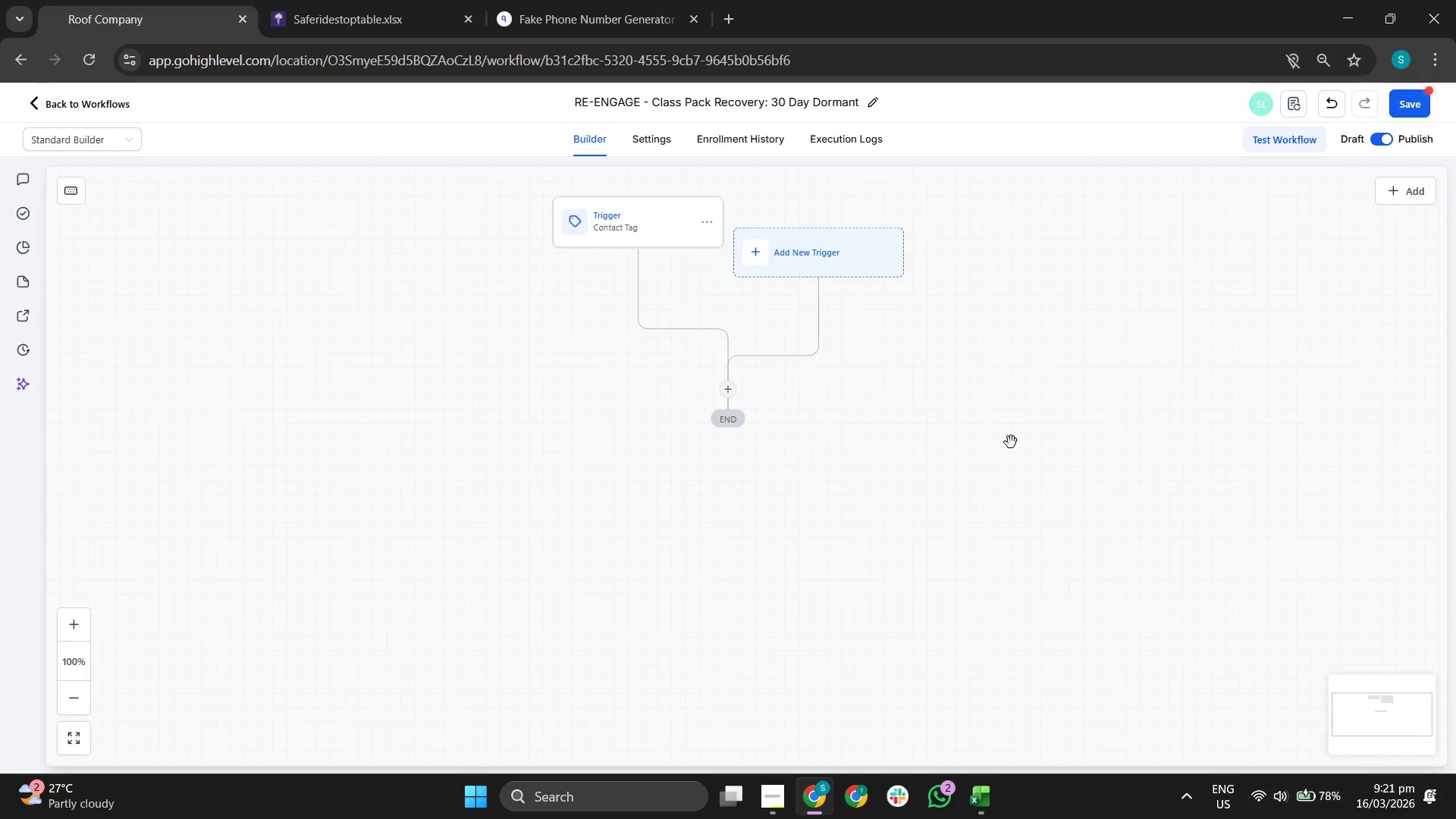 
left_click_drag(start_coordinate=[996, 382], to_coordinate=[968, 458])
 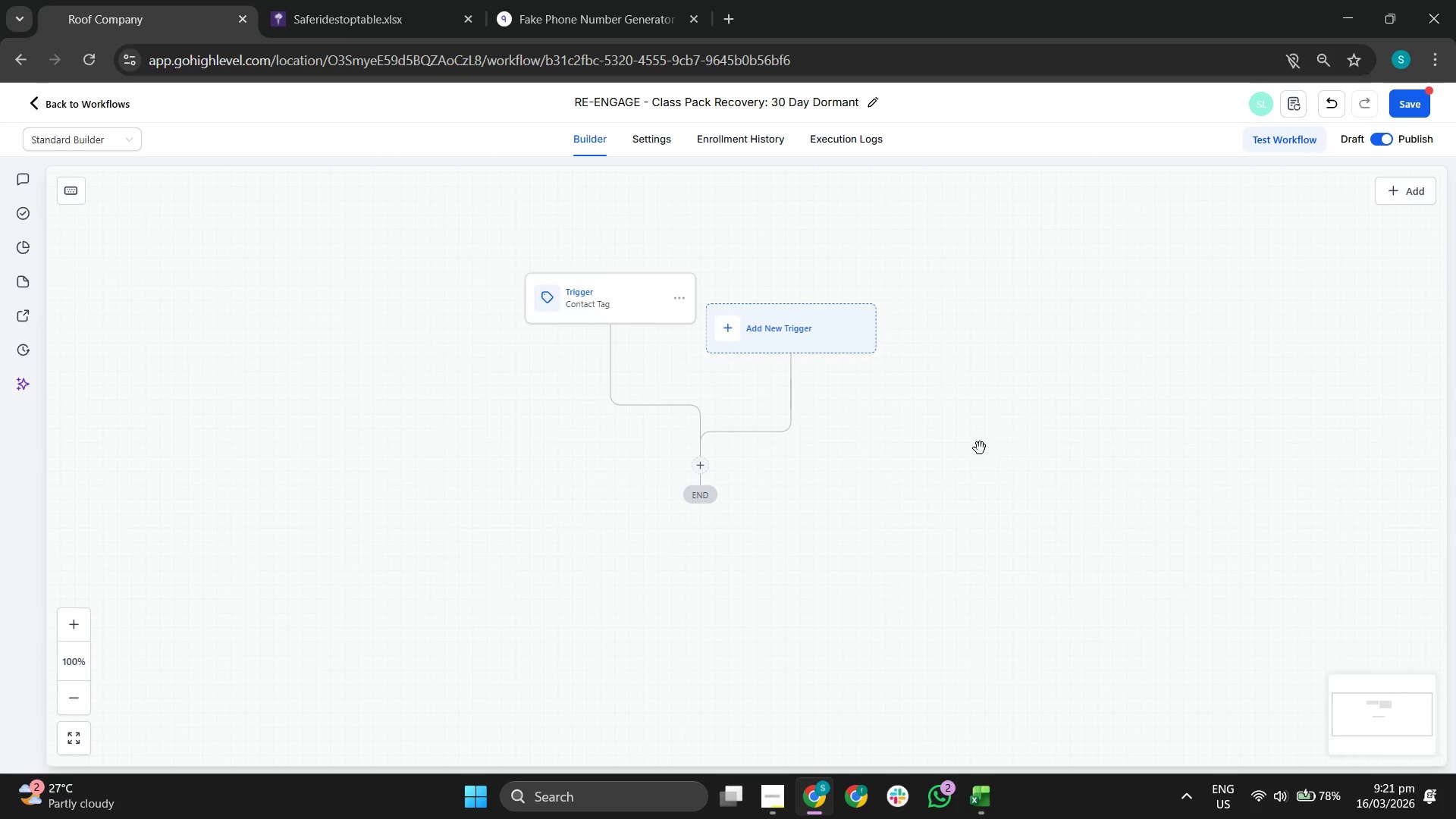 
left_click_drag(start_coordinate=[981, 447], to_coordinate=[989, 457])
 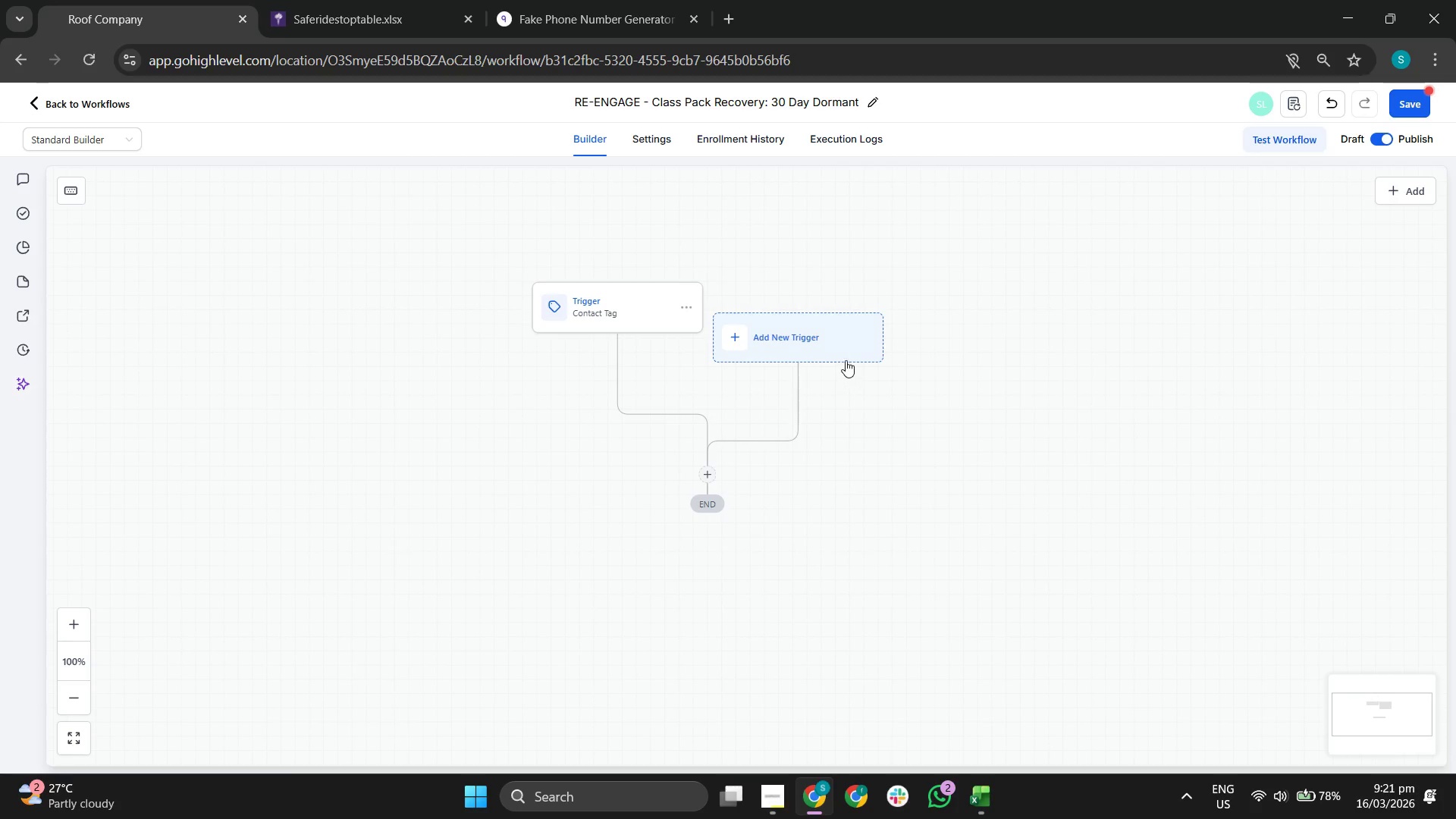 
left_click([704, 466])
 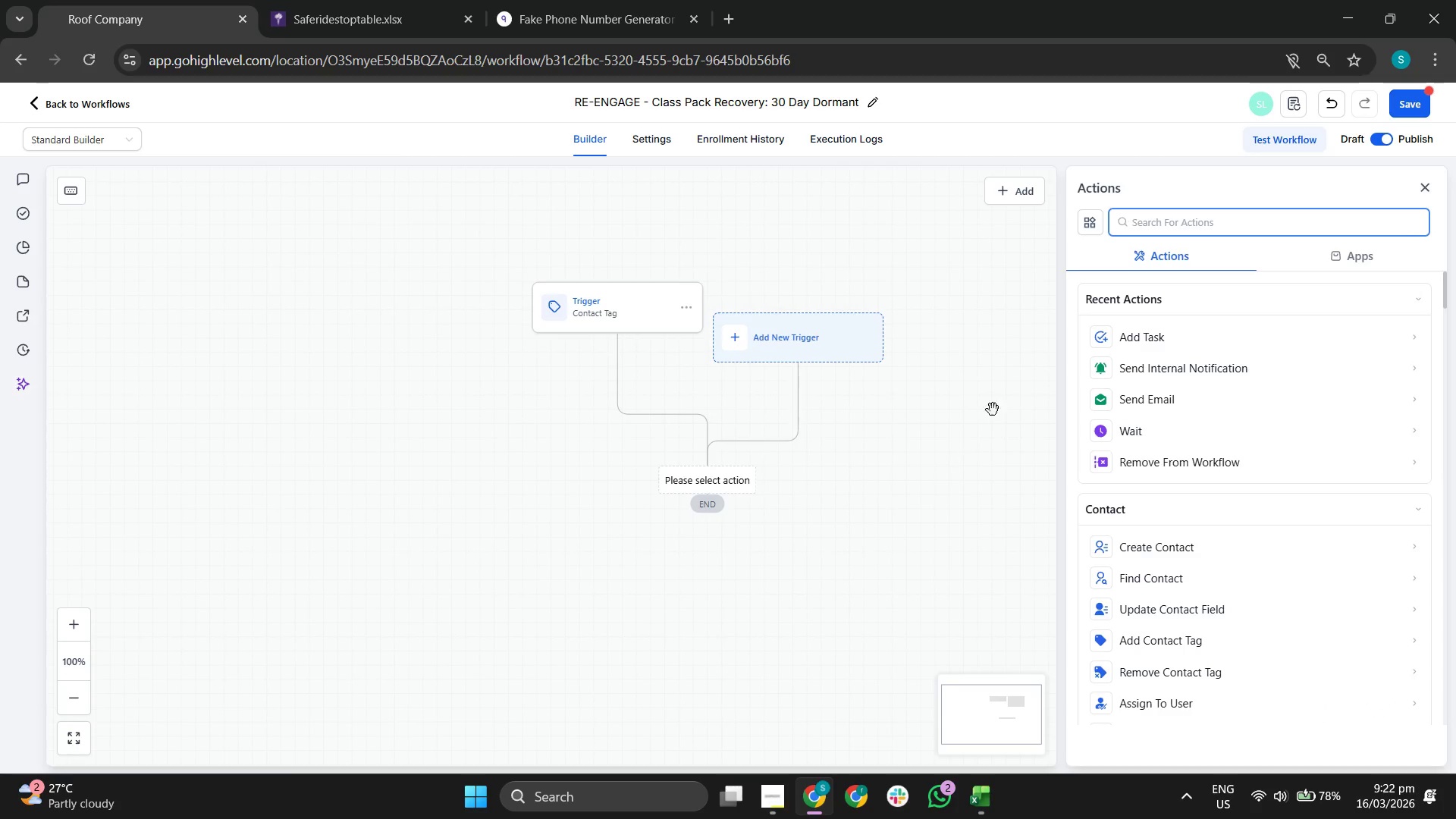 
type(cr)
 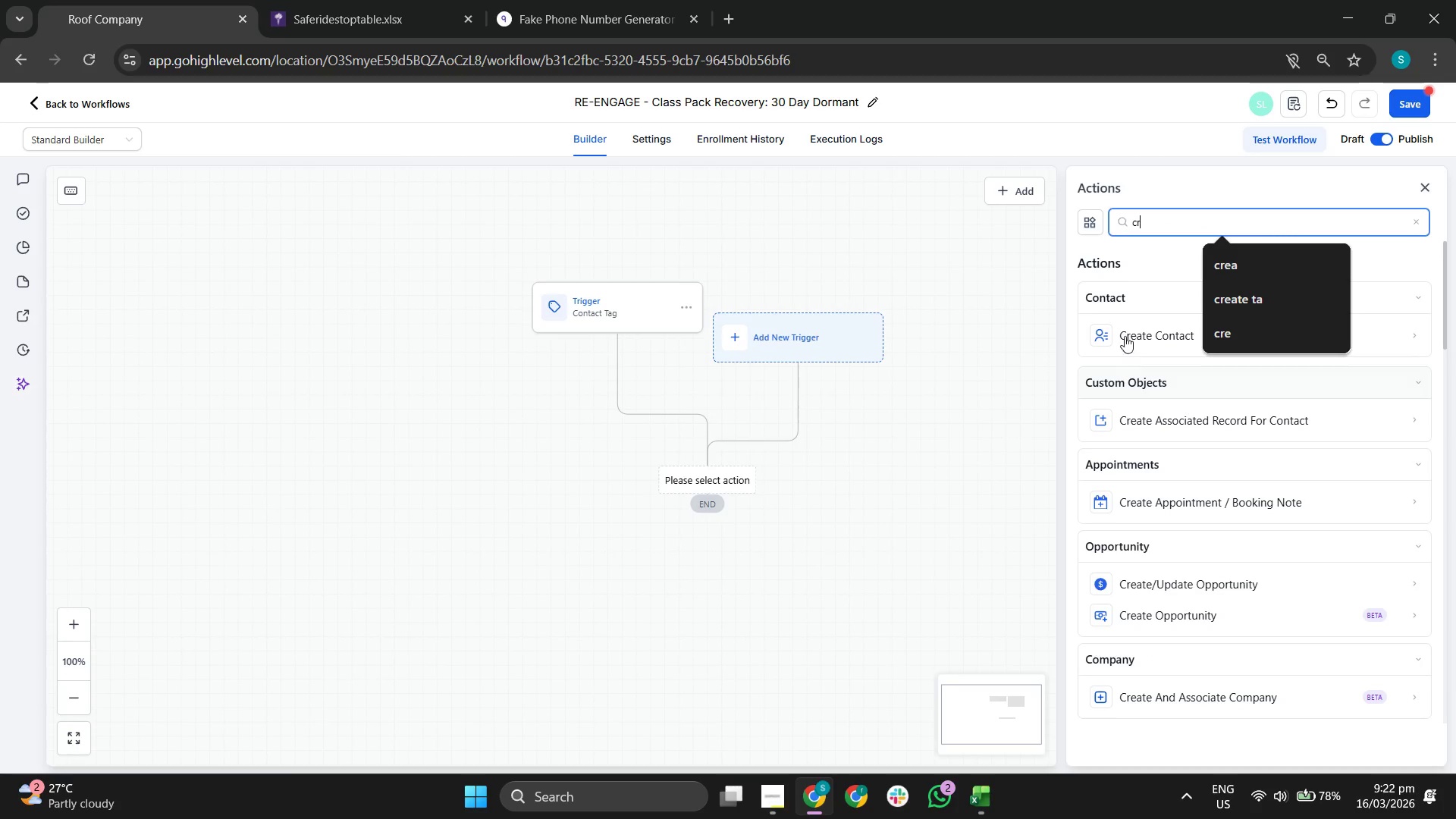 
left_click([1150, 270])
 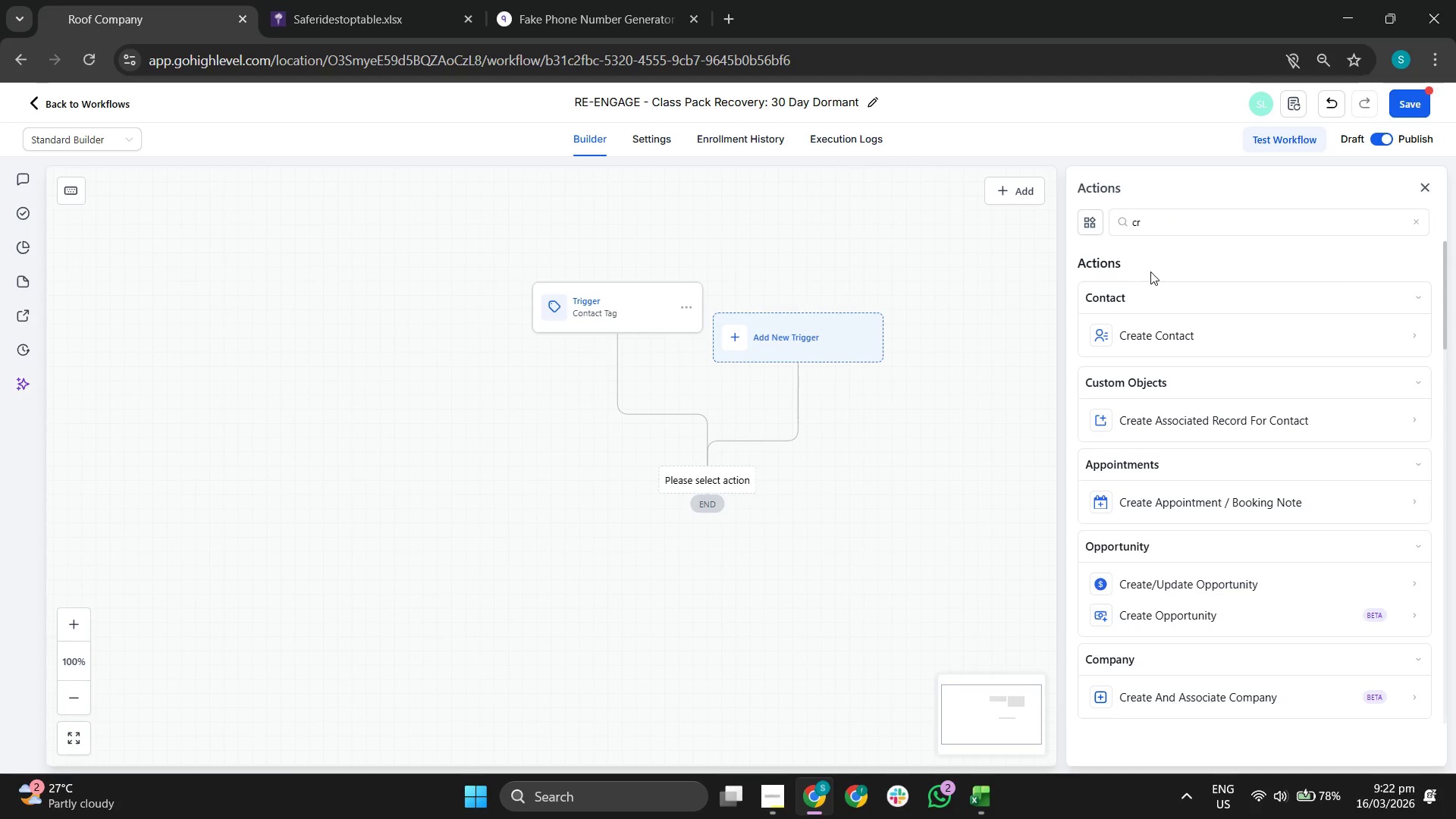 
left_click([1183, 212])
 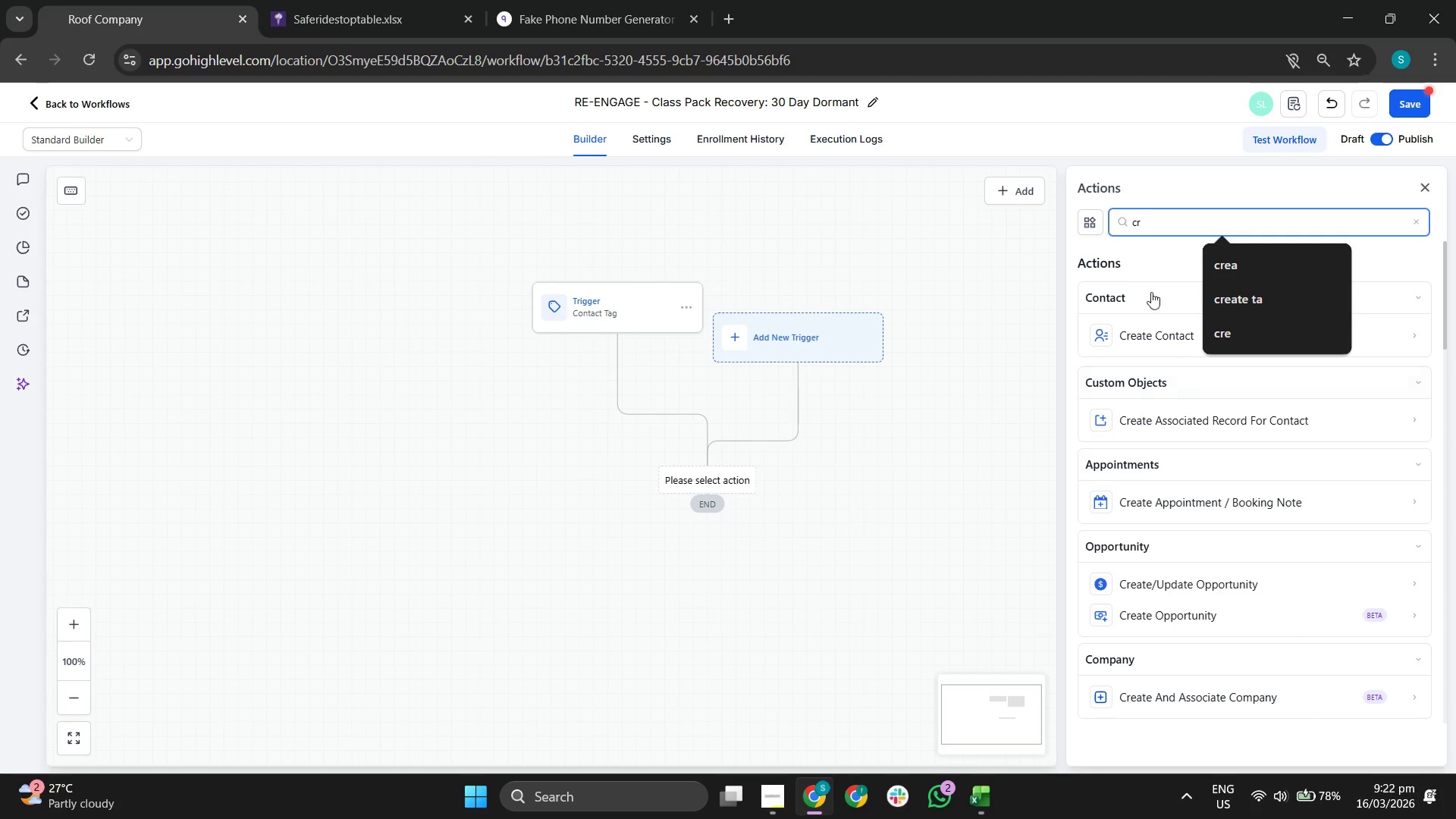 
left_click([1153, 264])
 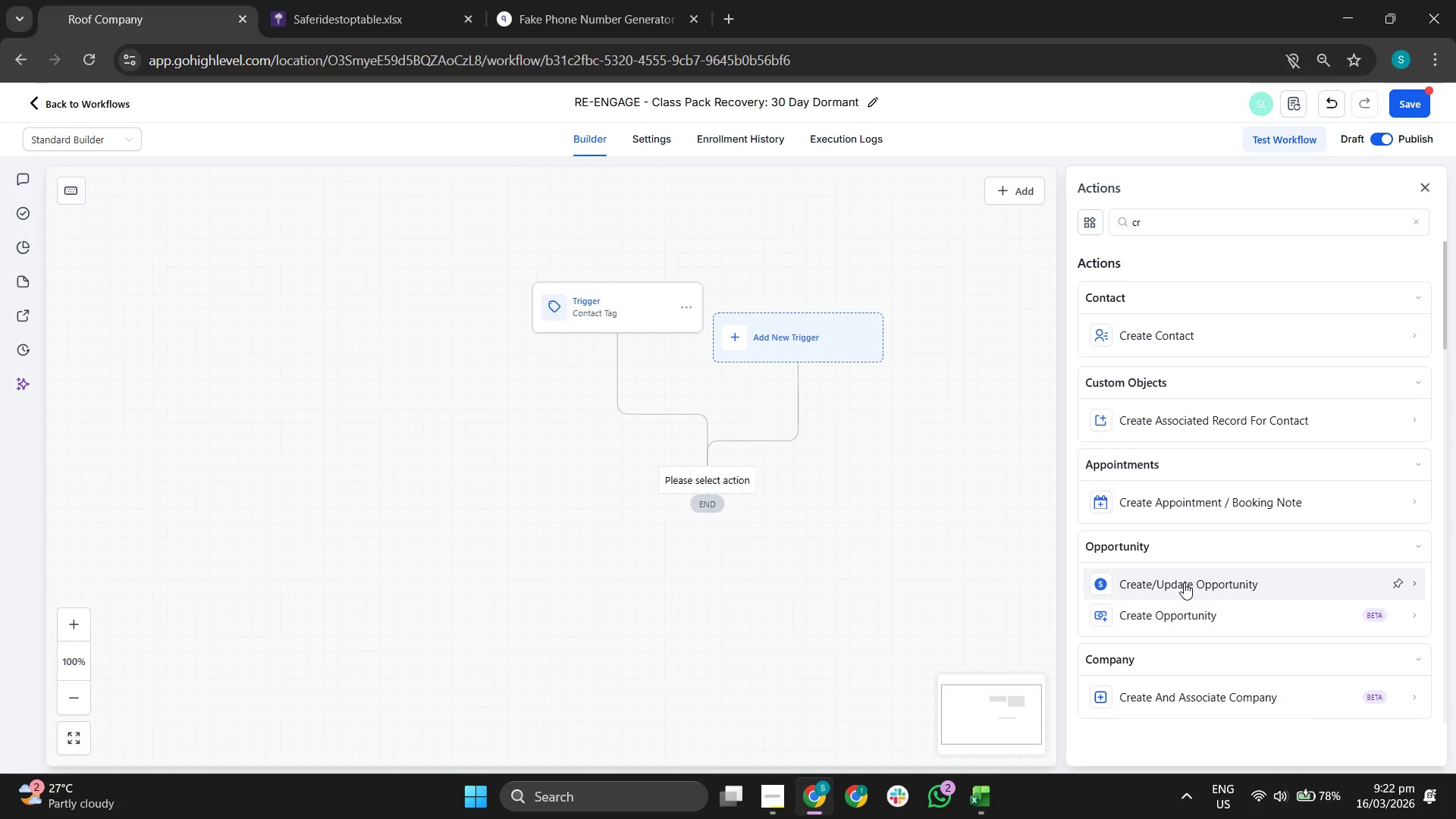 
scroll: coordinate [1184, 582], scroll_direction: down, amount: 1.0
 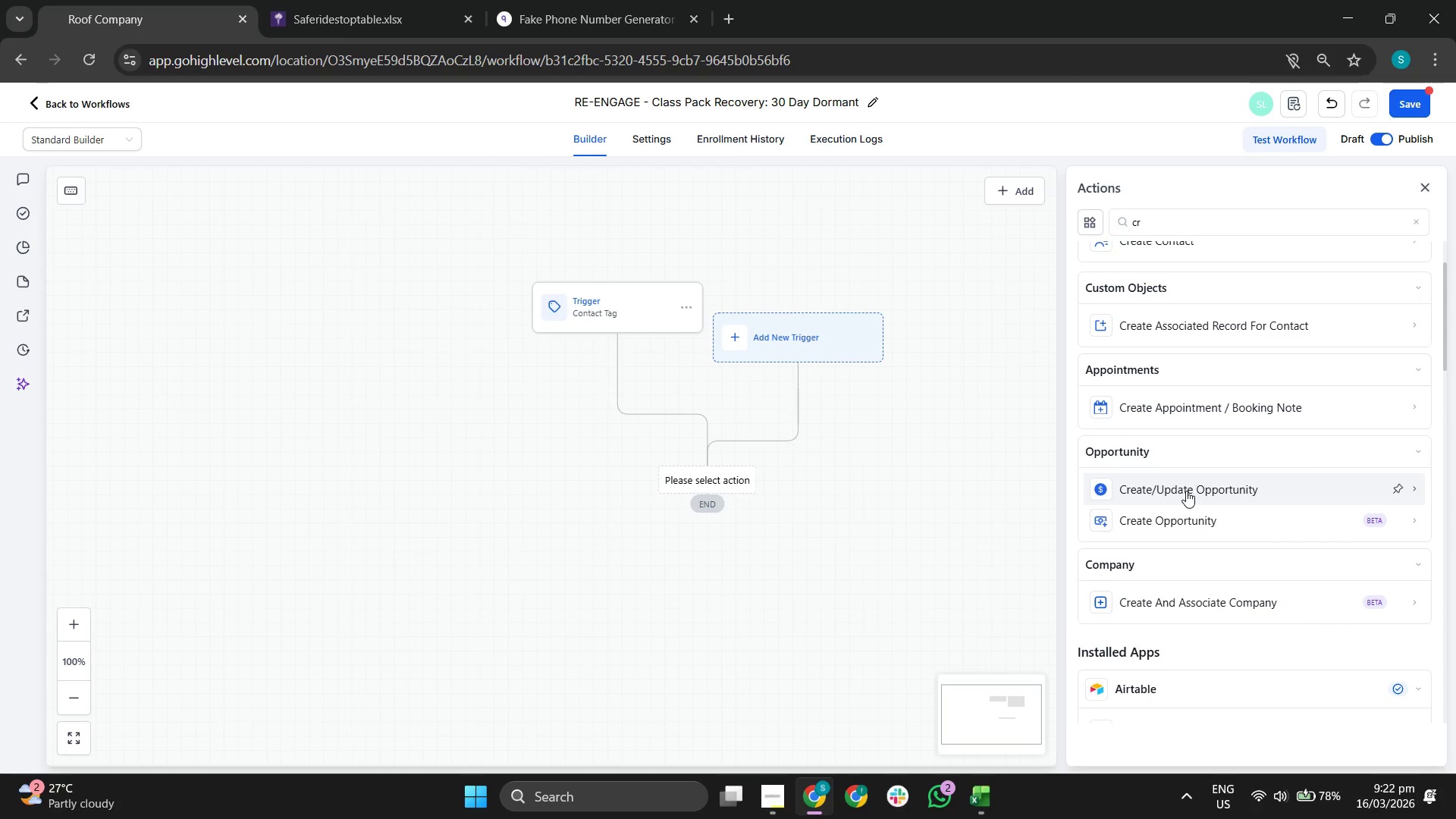 
left_click([1186, 491])
 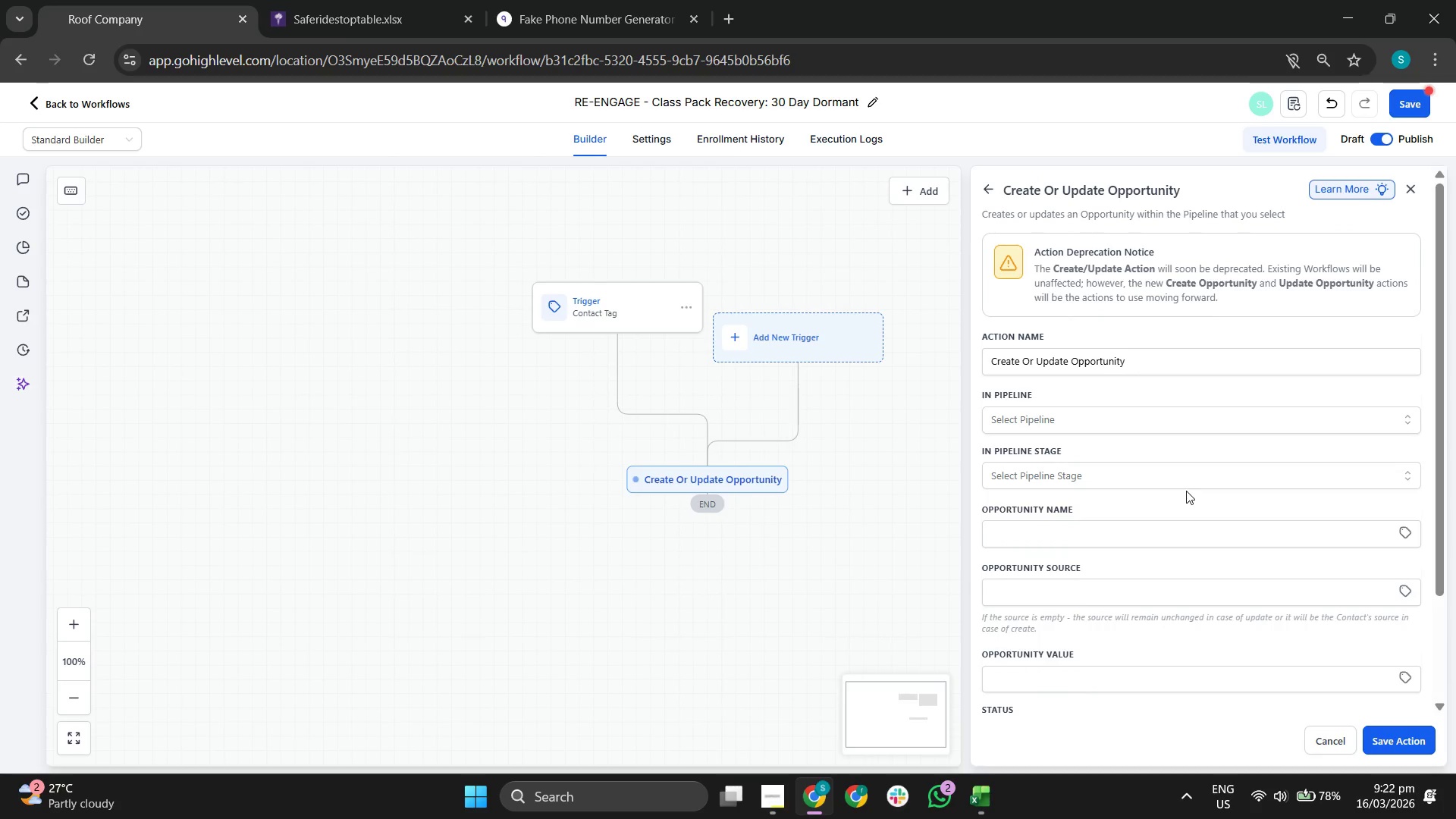 
scroll: coordinate [1181, 449], scroll_direction: down, amount: 1.0
 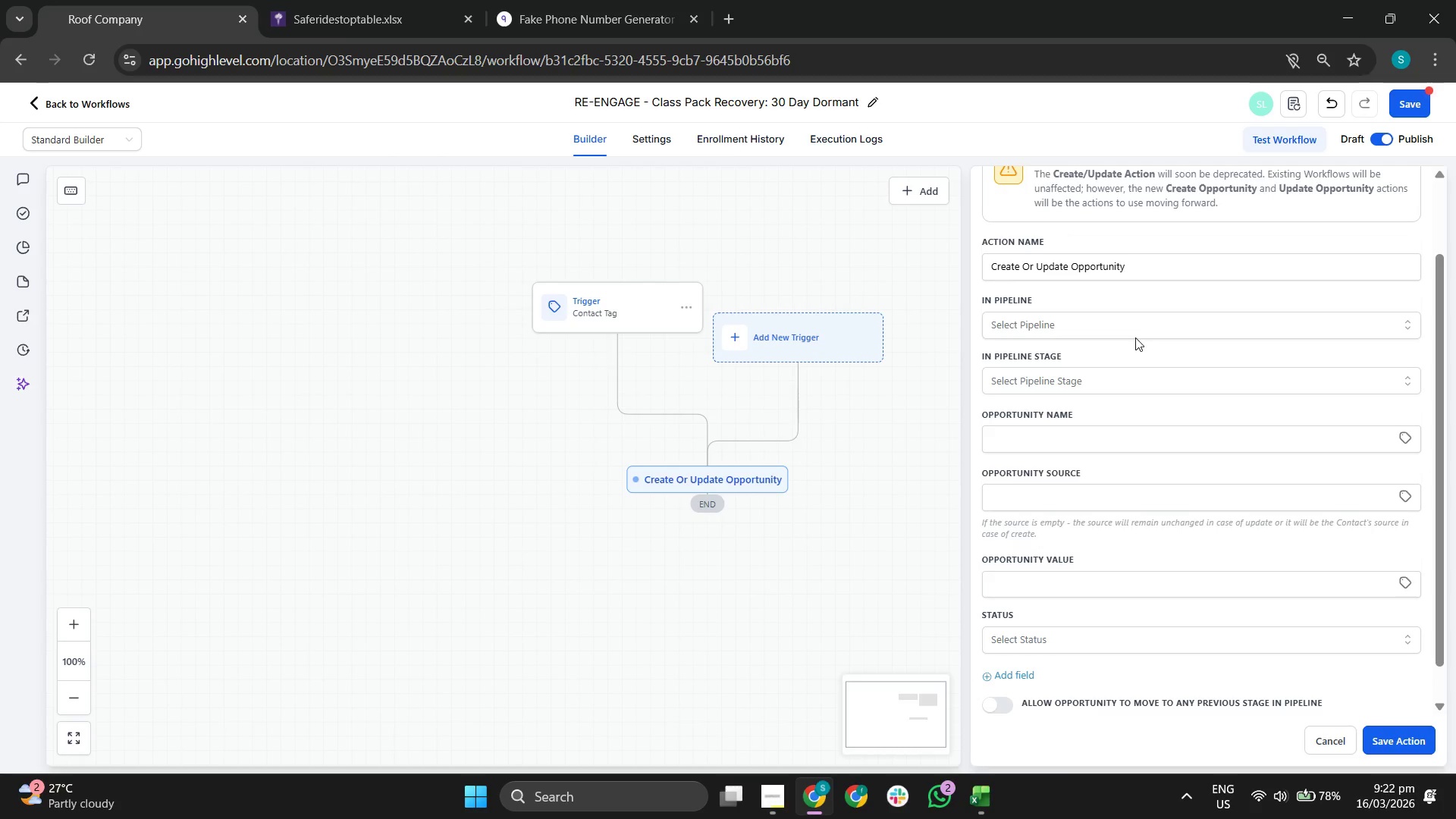 
left_click([1135, 318])
 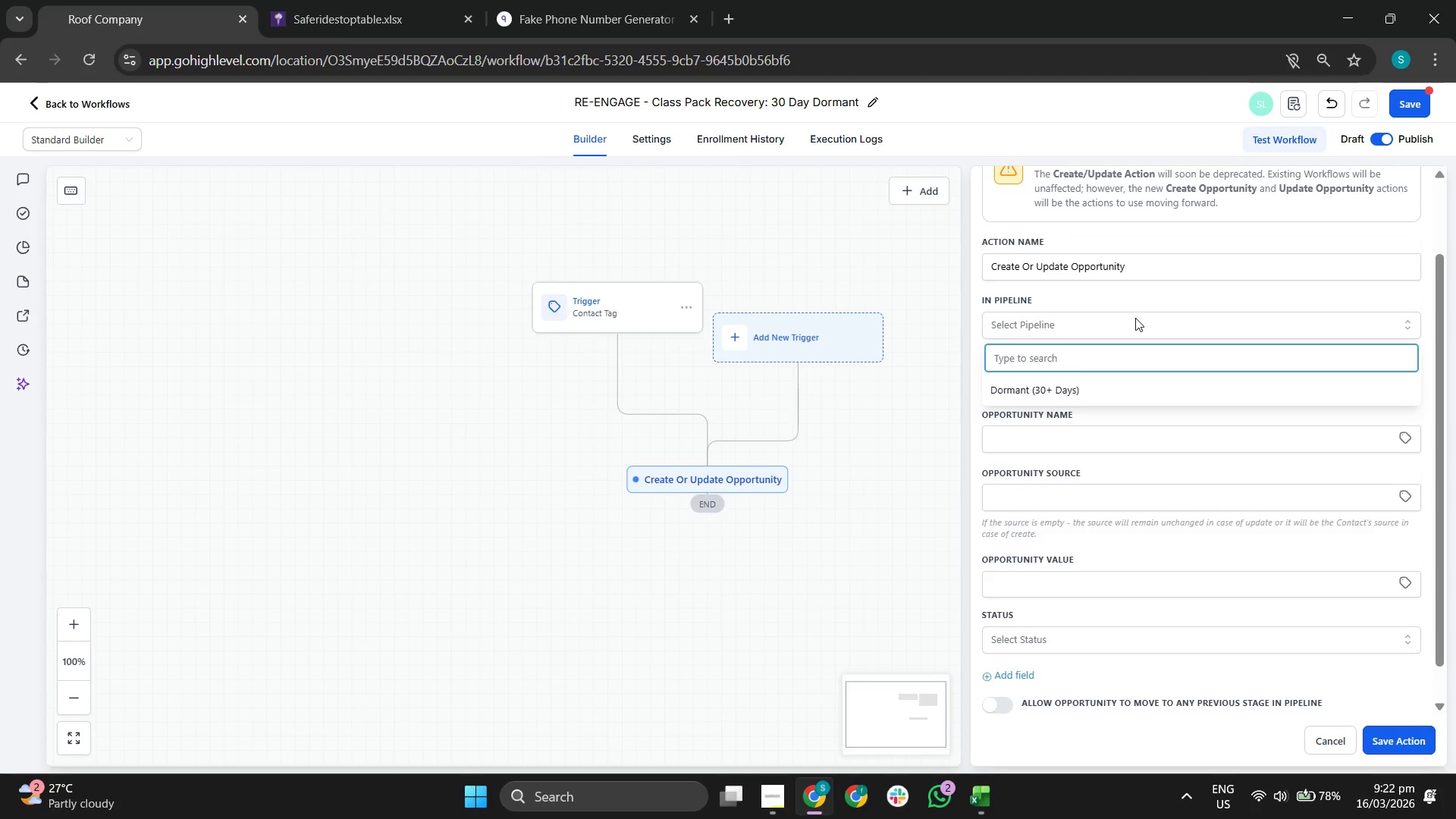 
wait(8.08)
 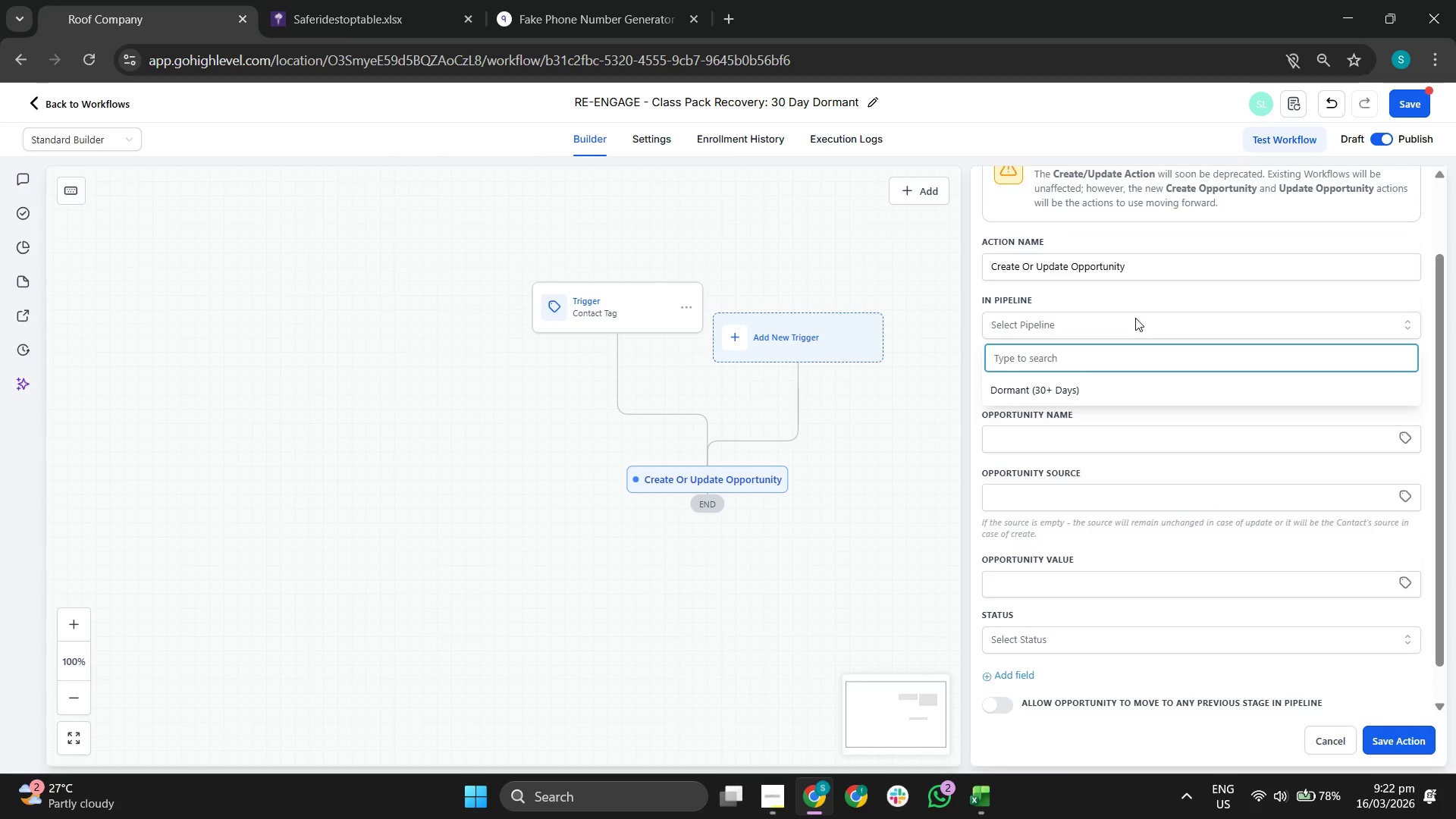 
left_click([1124, 298])
 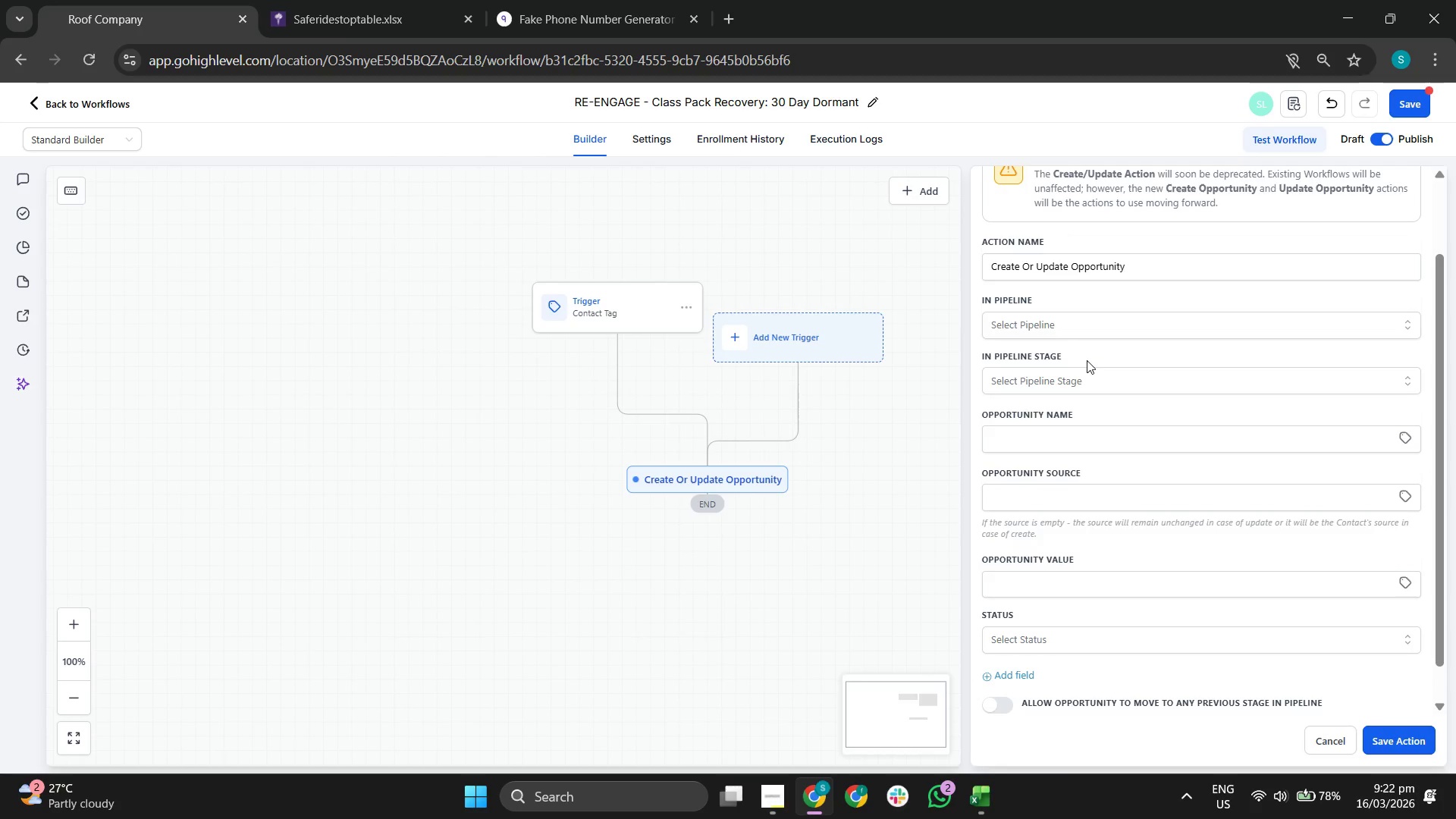 
wait(6.58)
 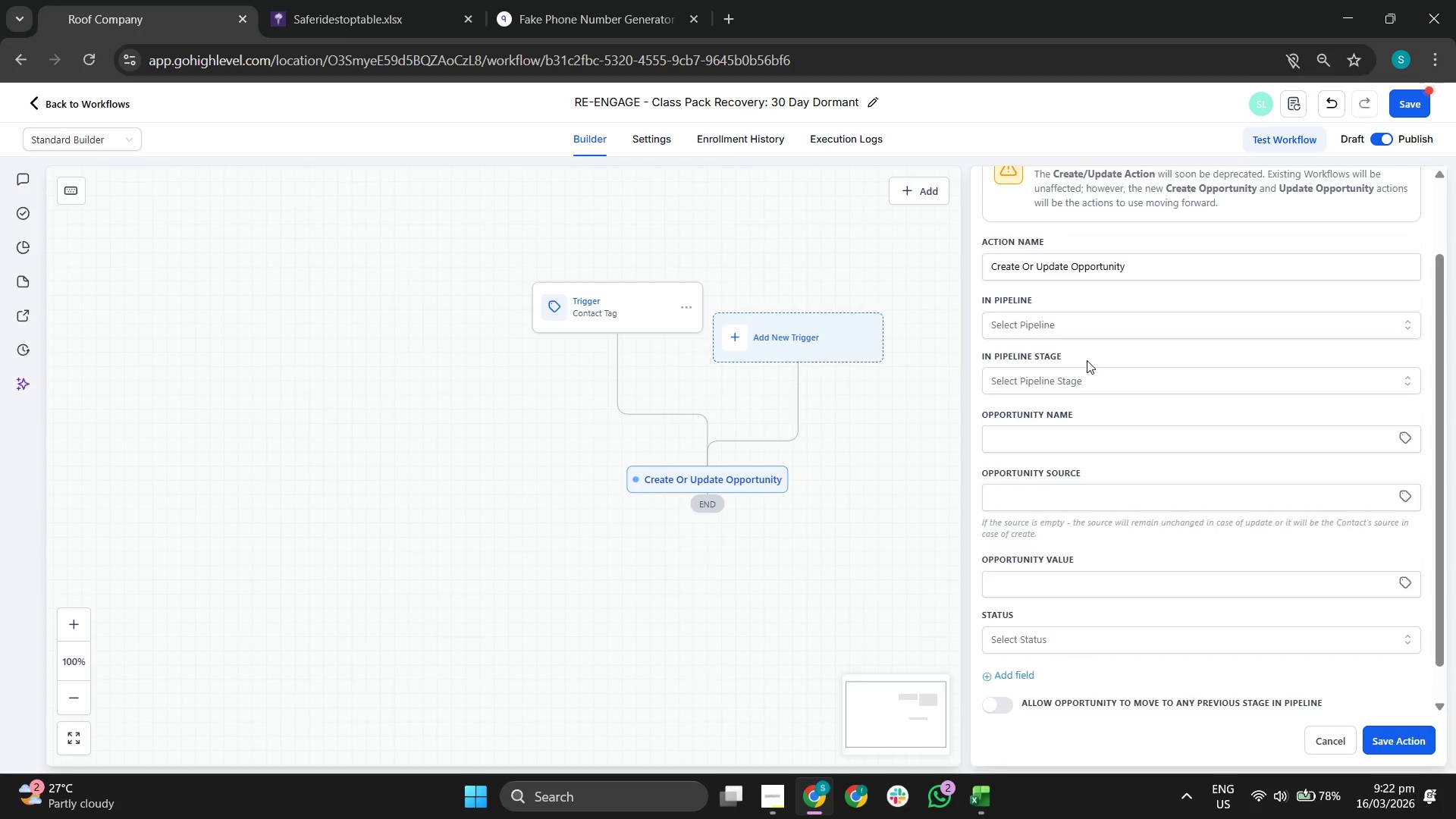 
left_click([1071, 323])
 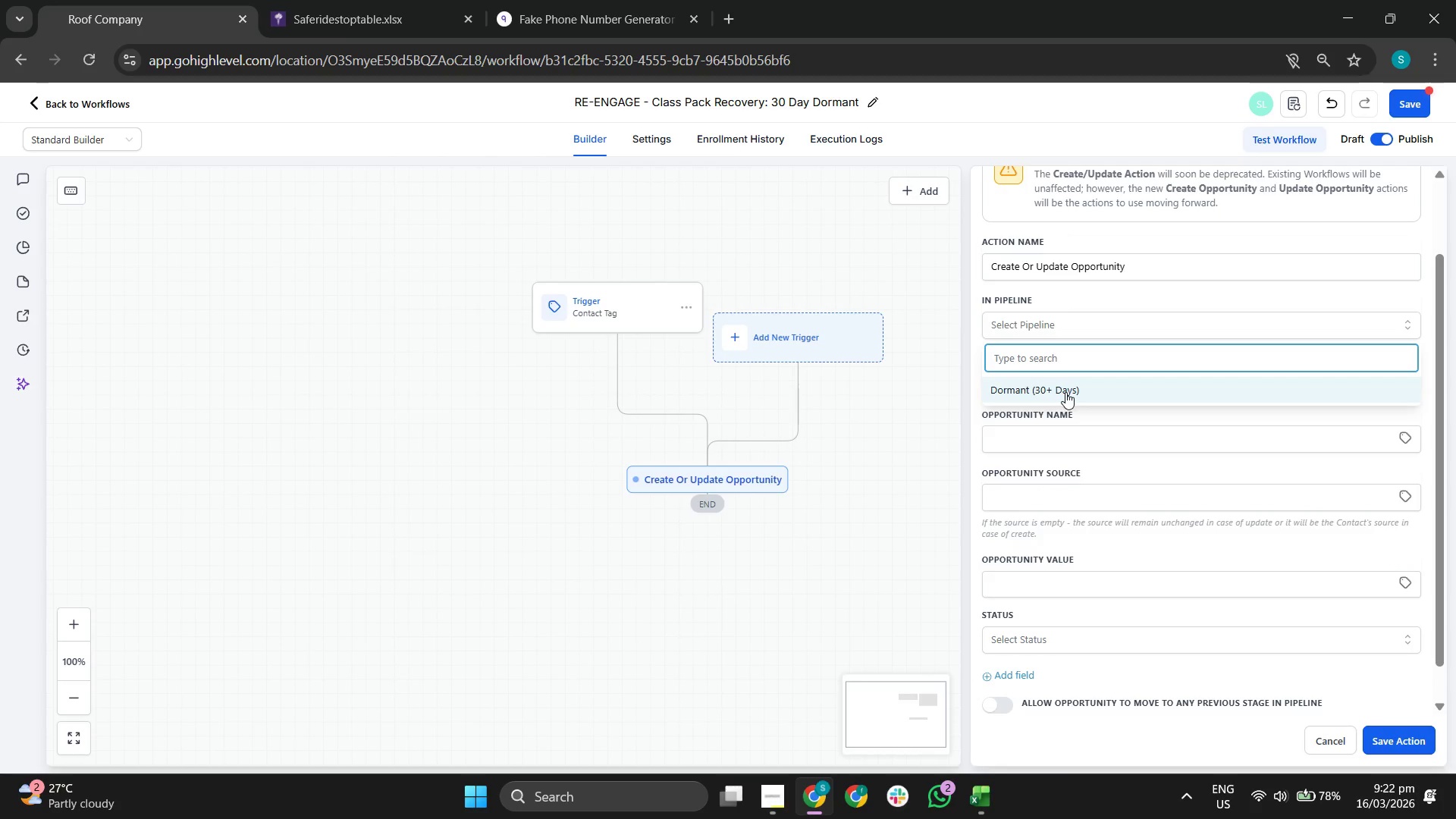 
left_click([1065, 392])
 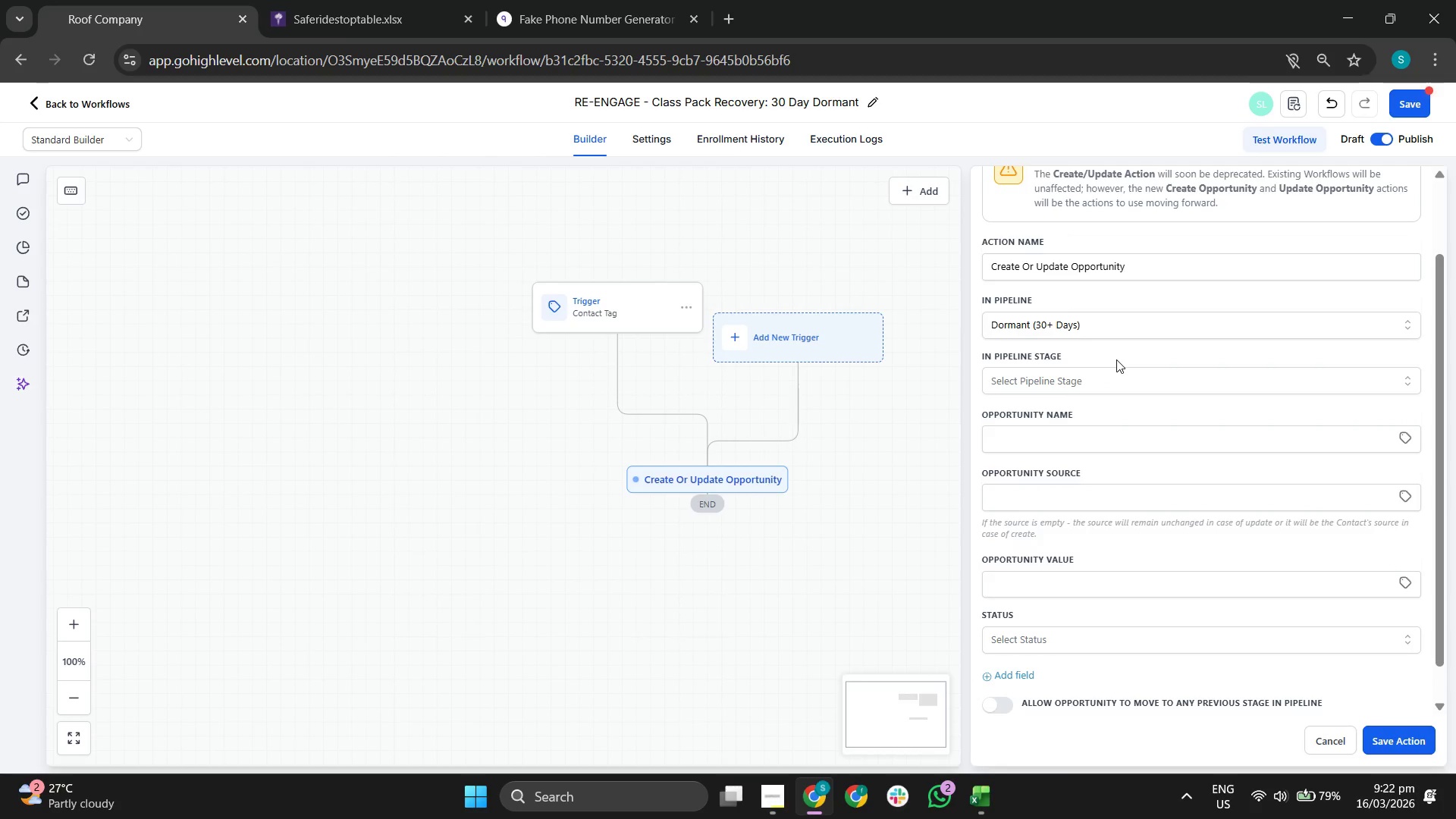 
left_click([1107, 388])
 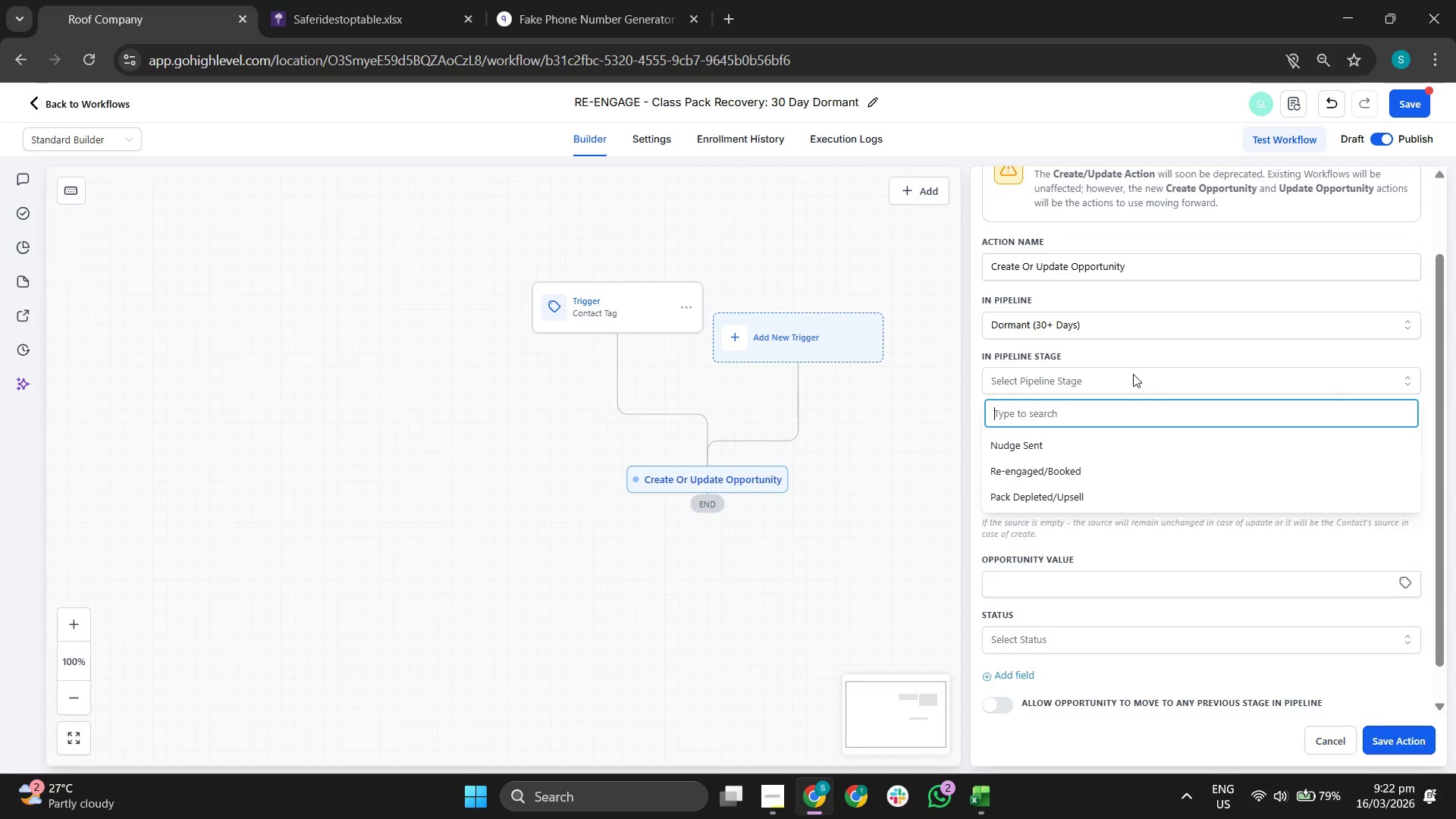 
wait(24.67)
 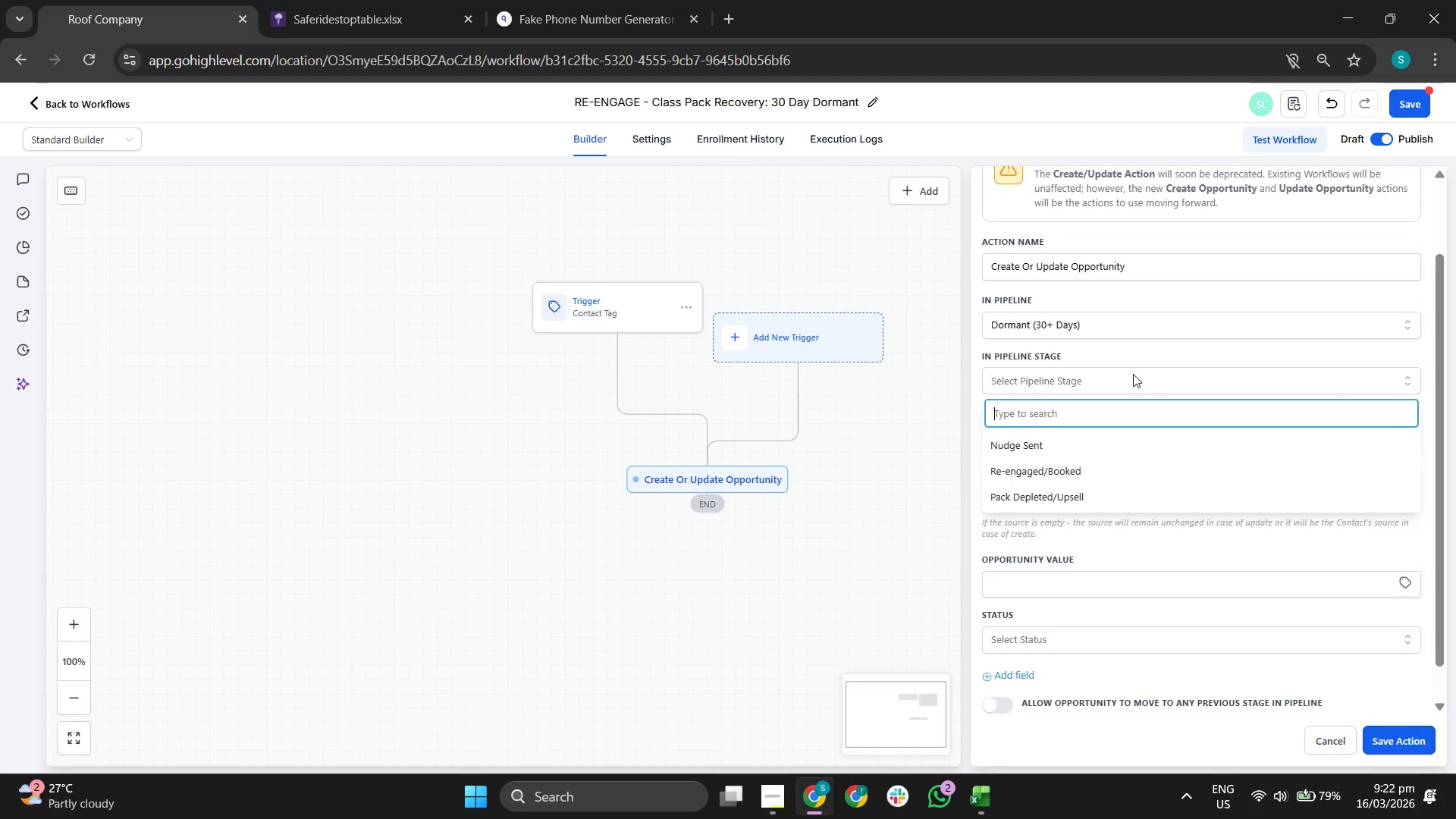 
left_click([848, 472])
 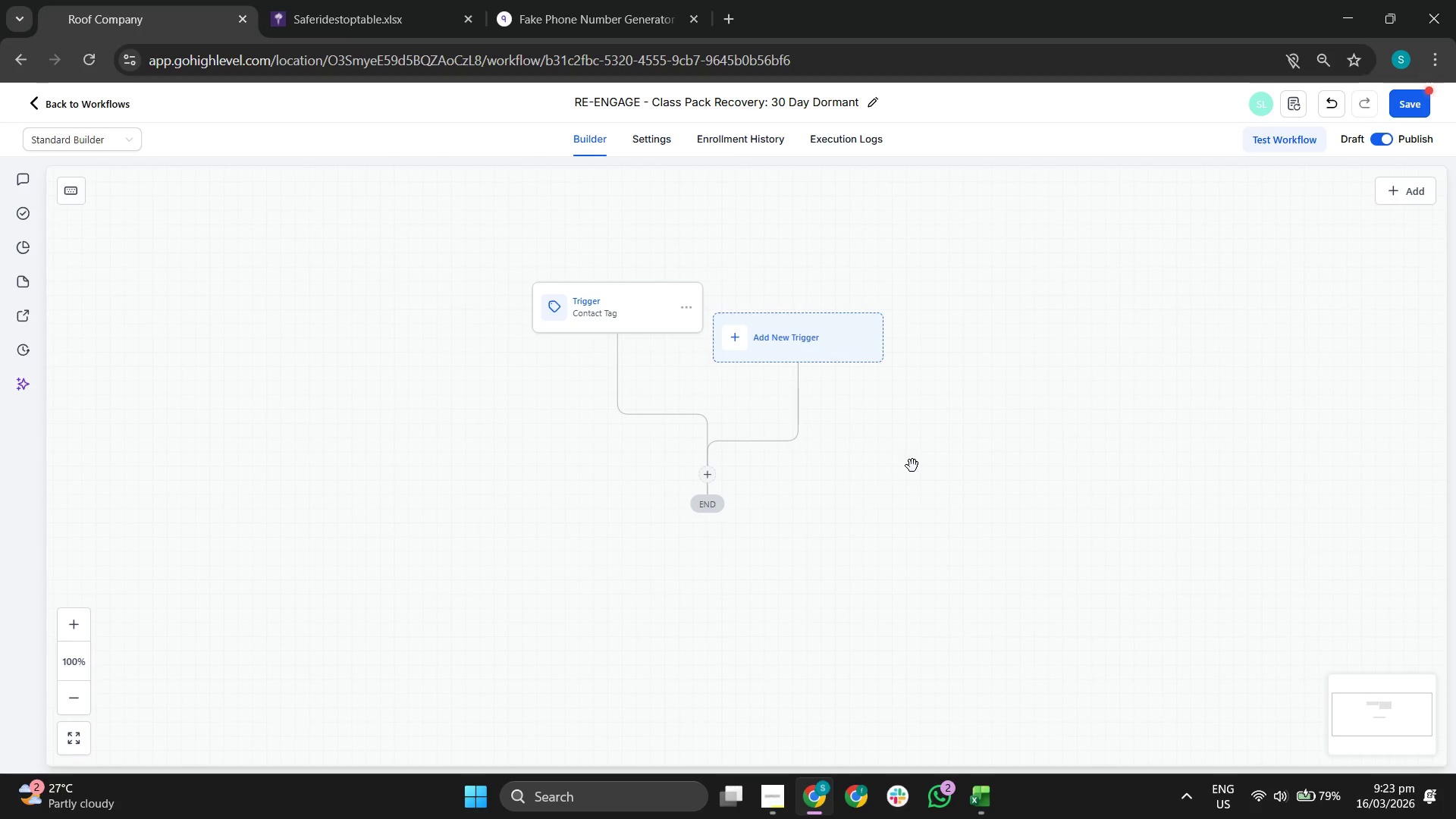 
left_click_drag(start_coordinate=[1024, 340], to_coordinate=[1053, 370])
 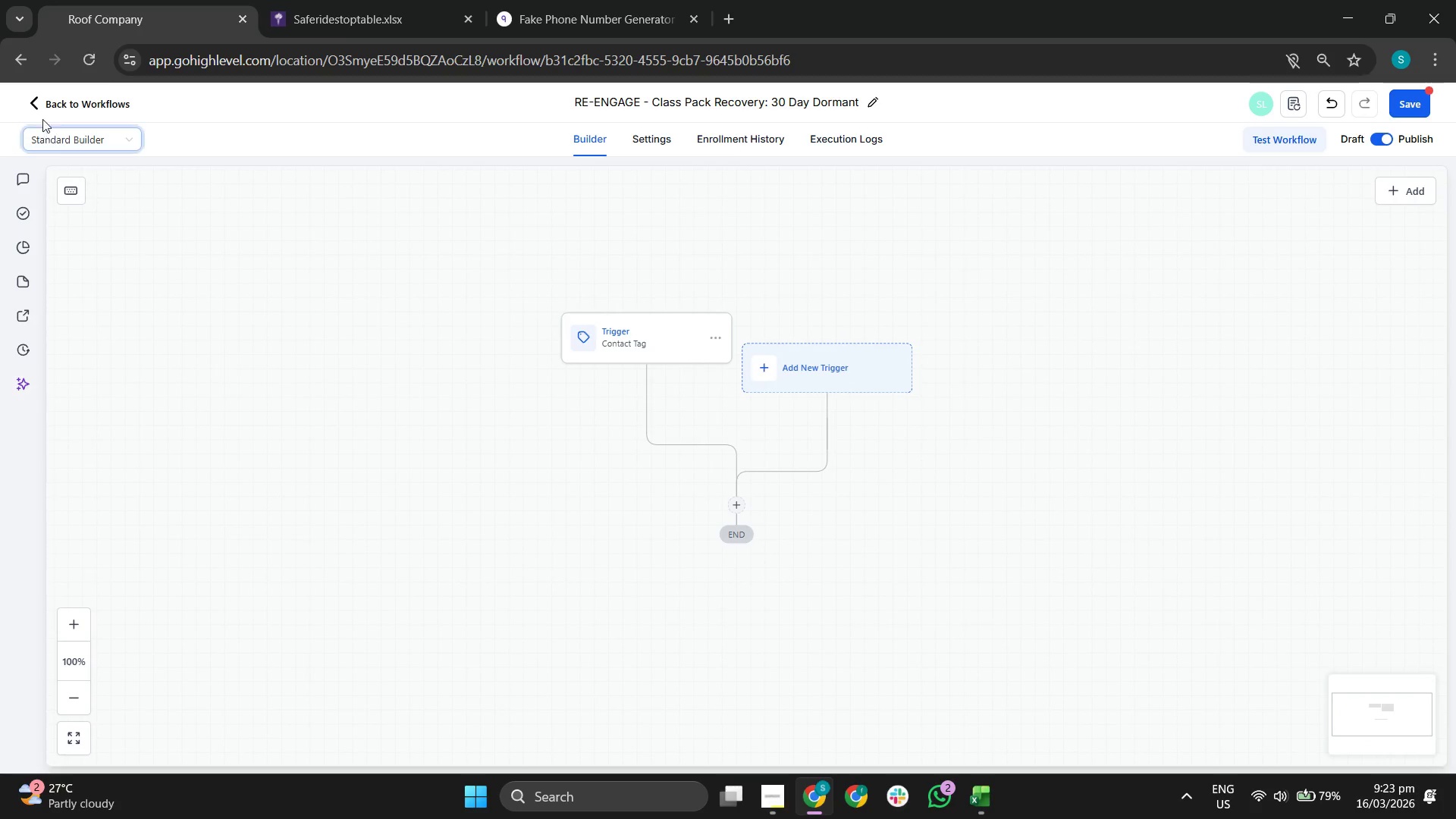 
left_click([43, 108])
 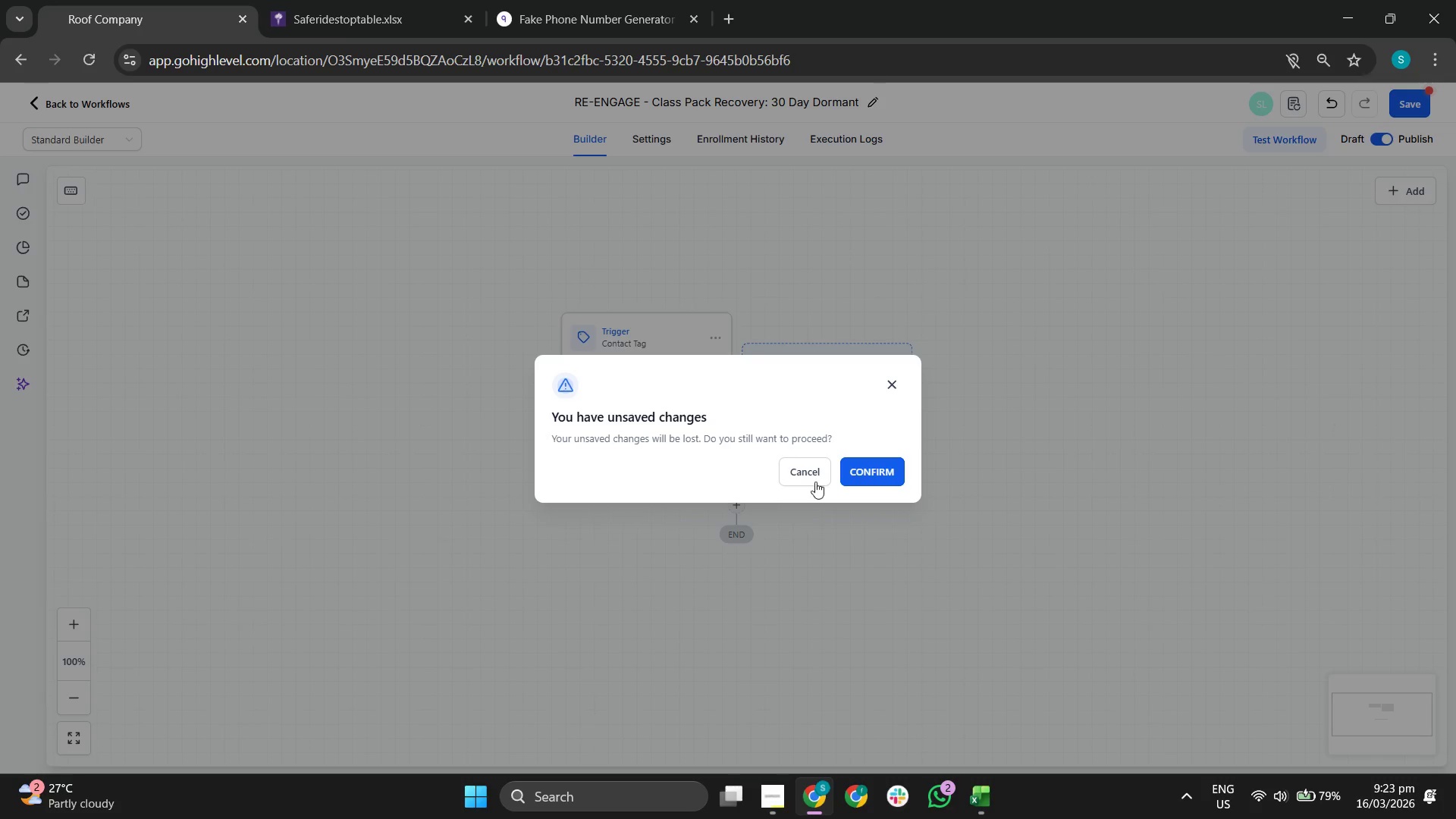 
left_click([804, 472])
 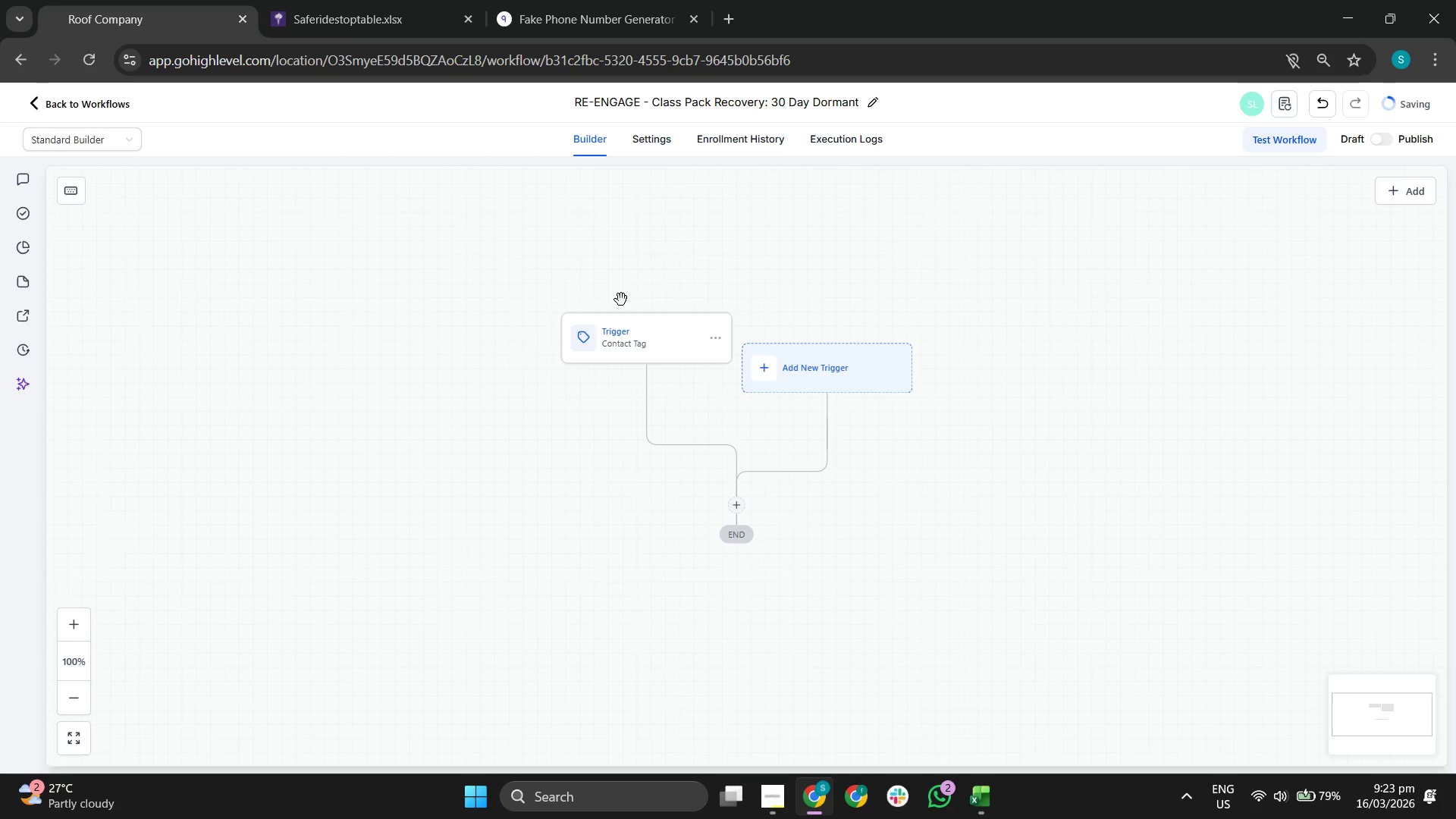 
left_click_drag(start_coordinate=[419, 301], to_coordinate=[461, 344])
 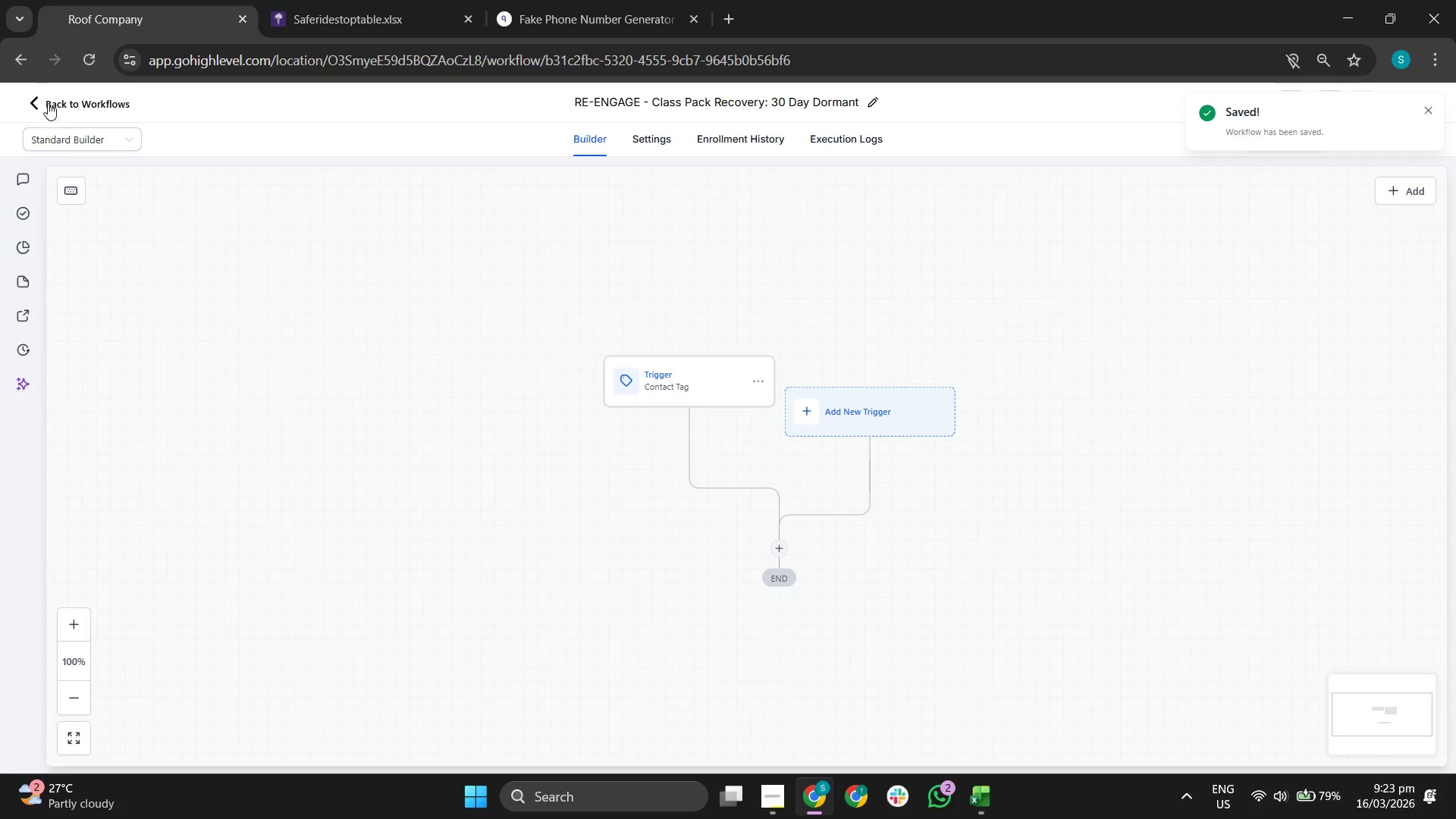 
left_click([48, 102])
 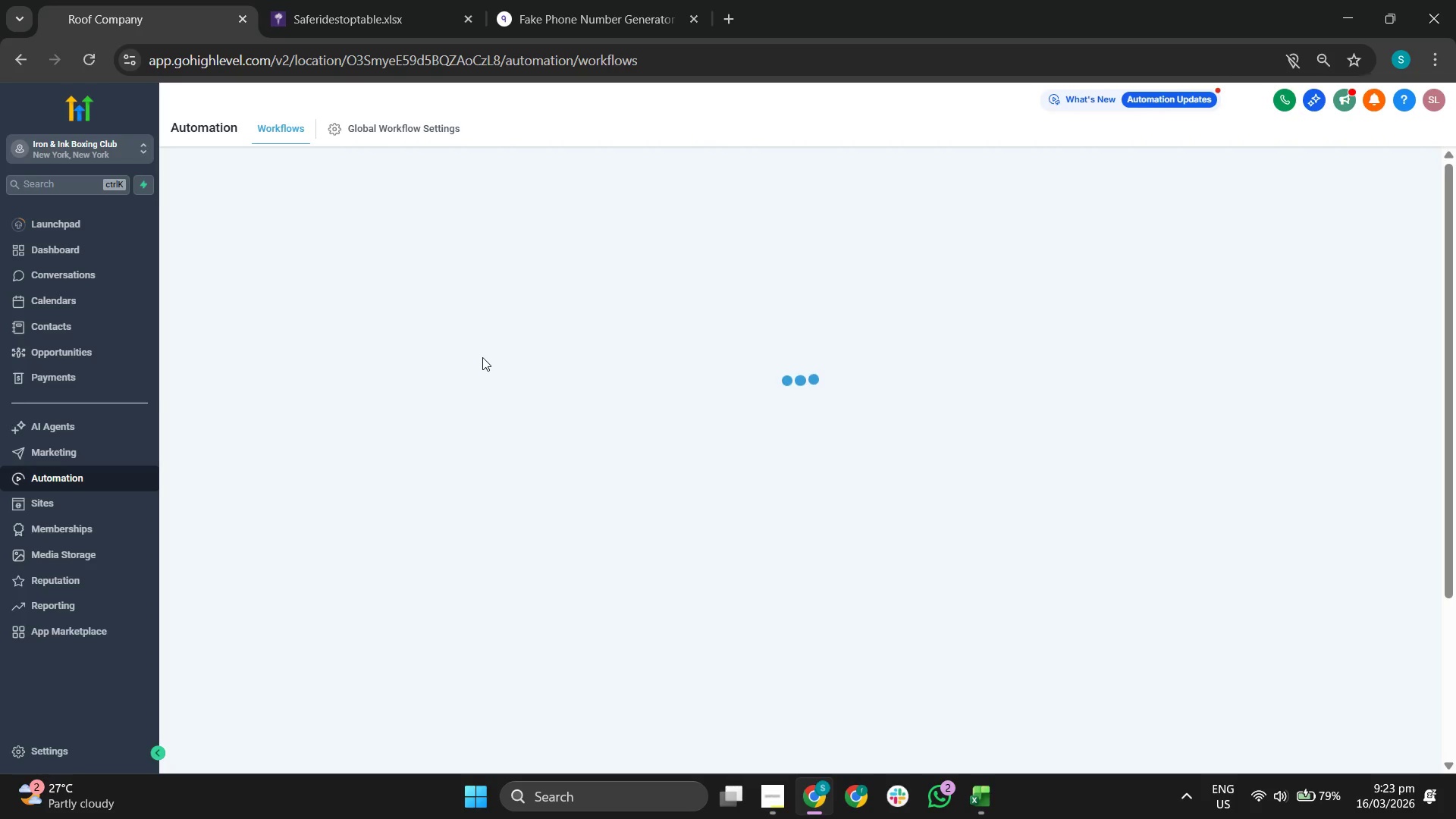 
mouse_move([422, 355])
 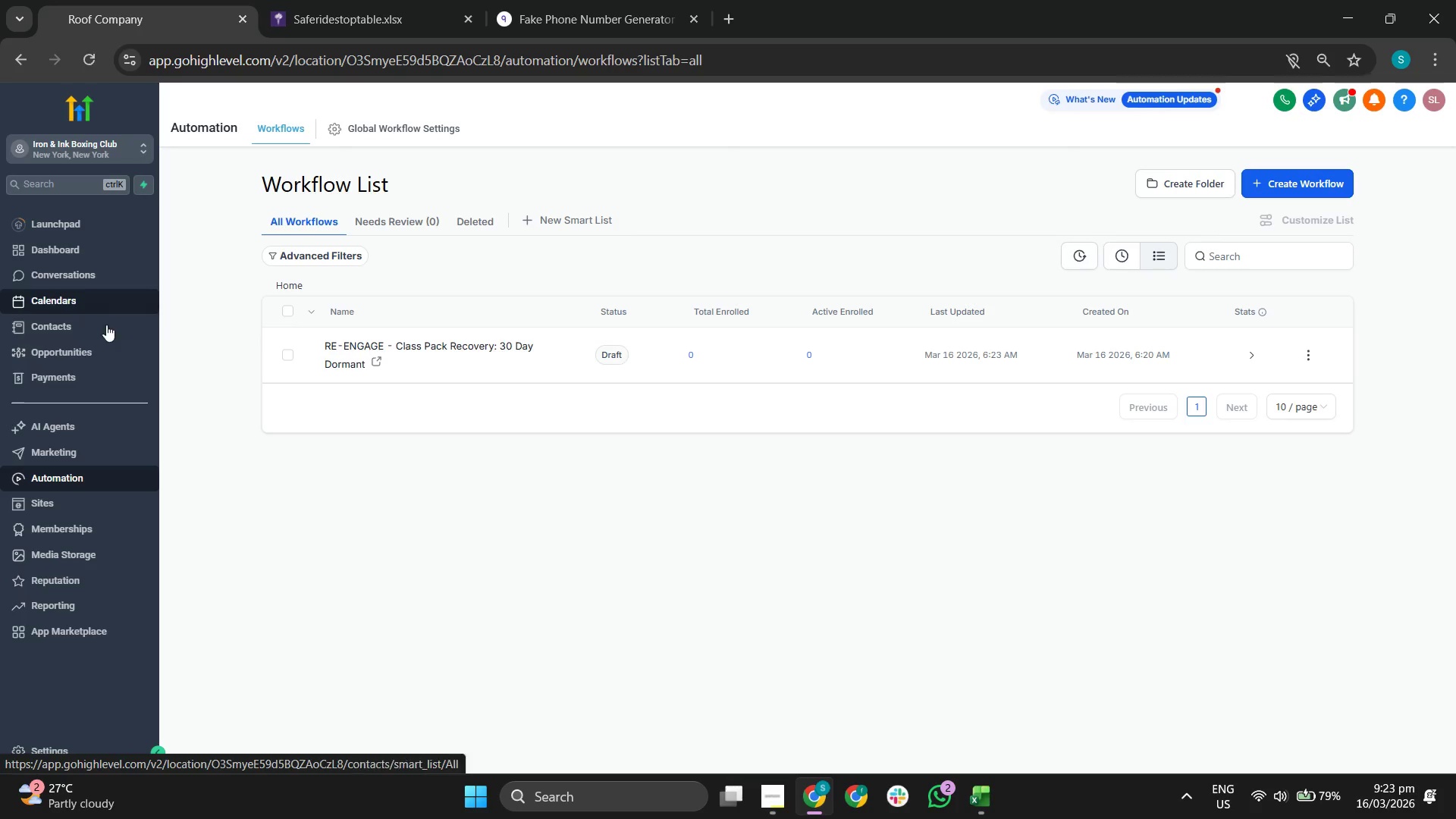 
left_click([99, 347])
 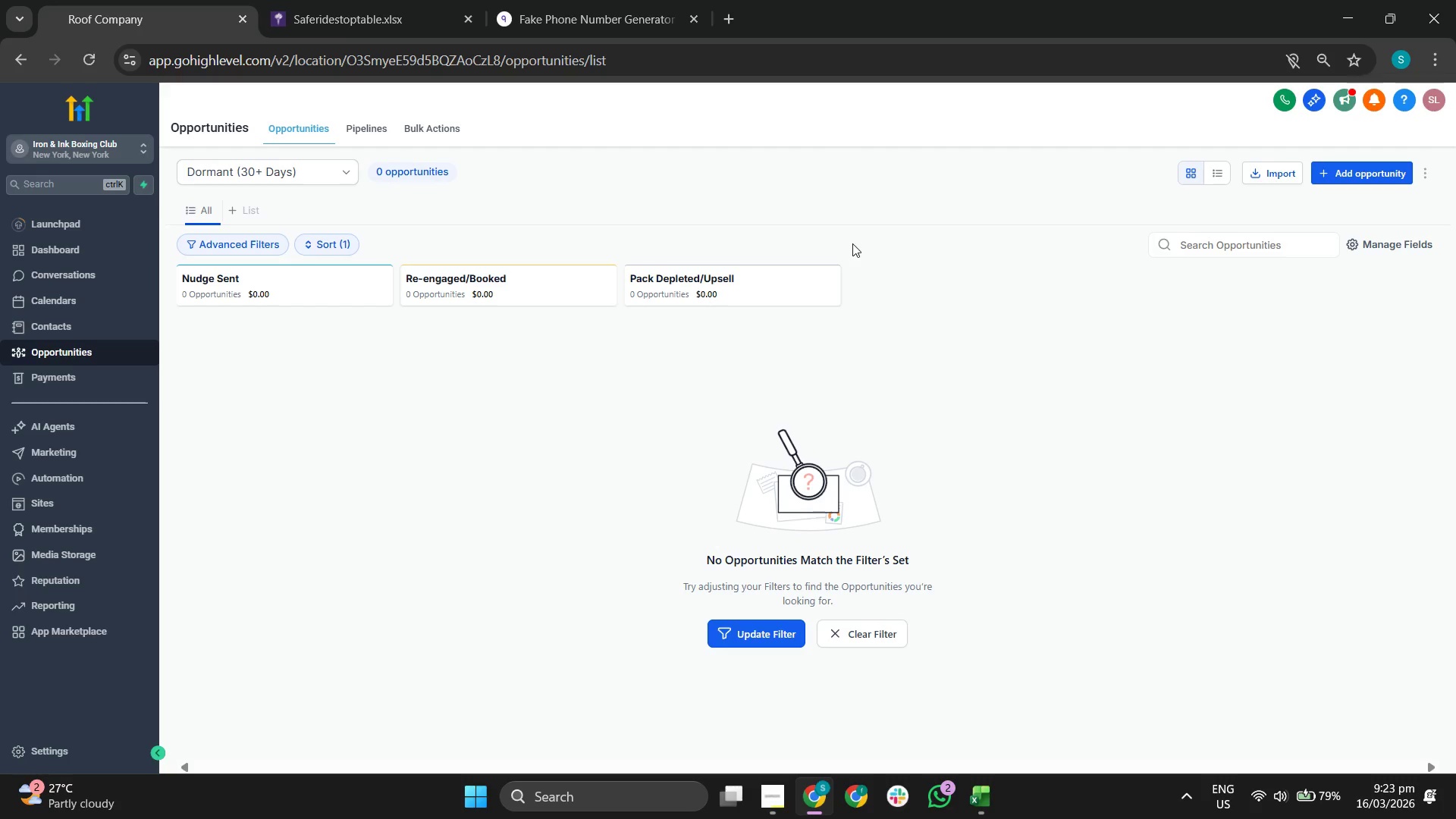 
wait(5.27)
 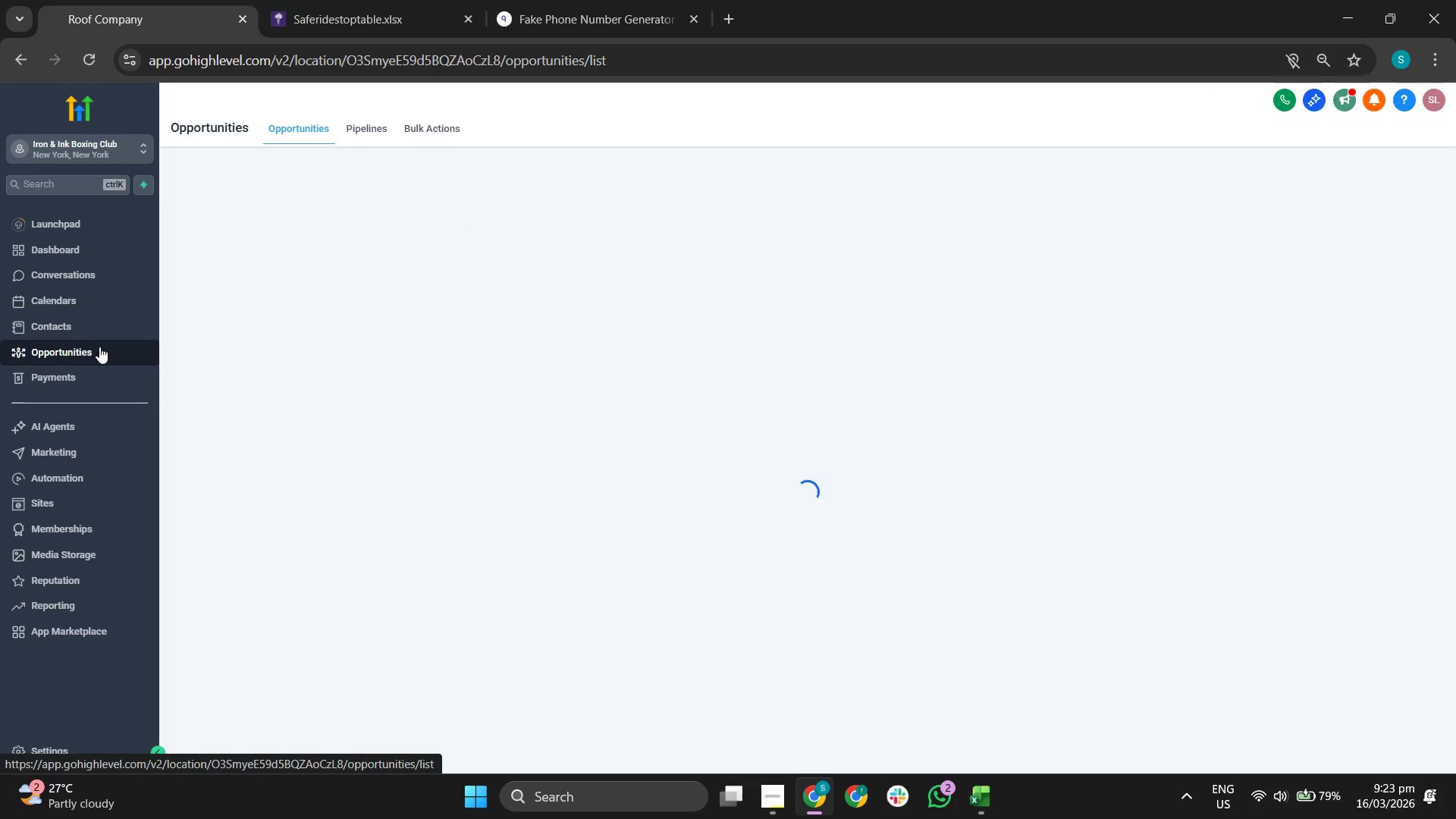 
left_click([380, 131])
 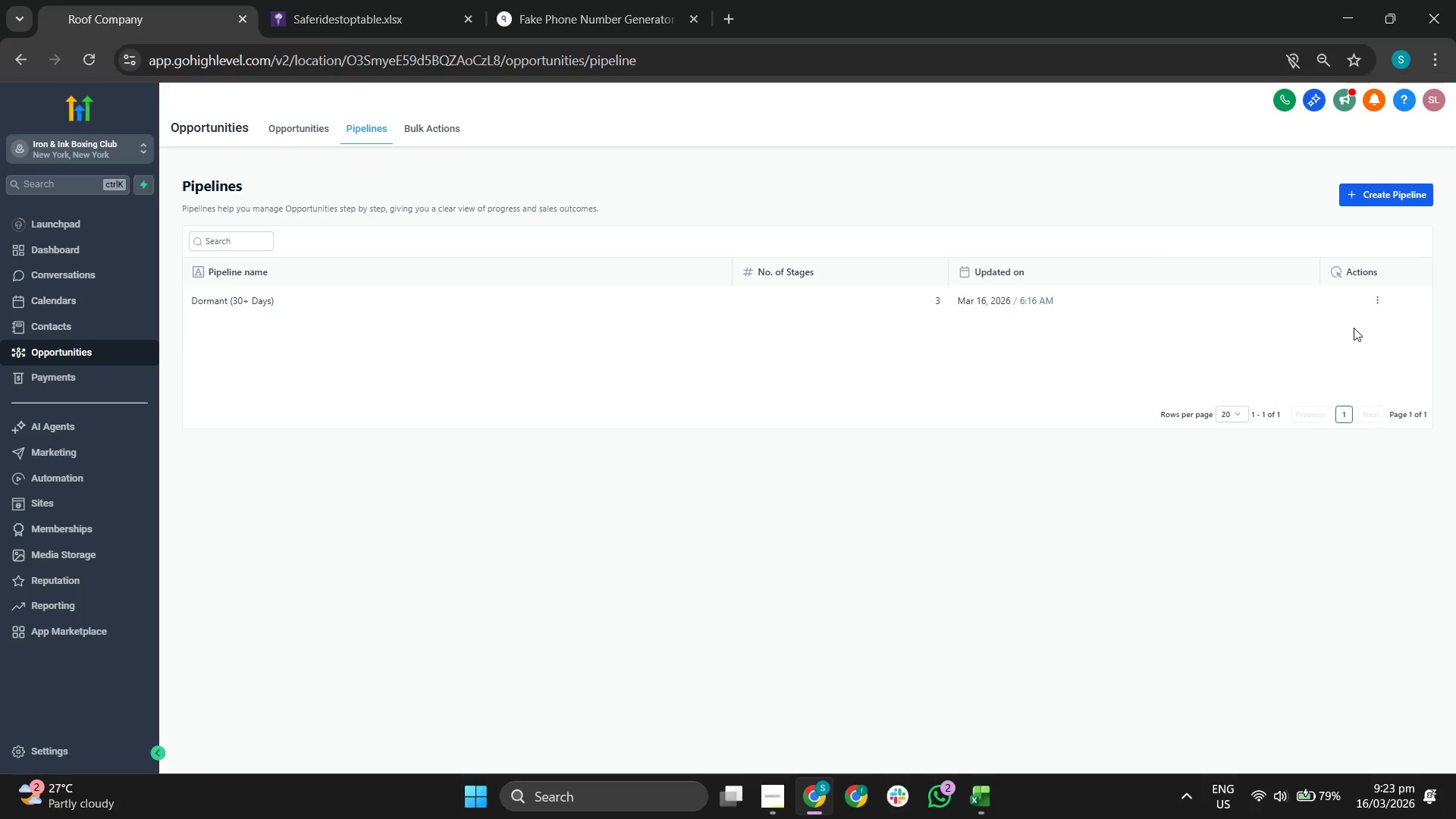 
left_click([1377, 300])
 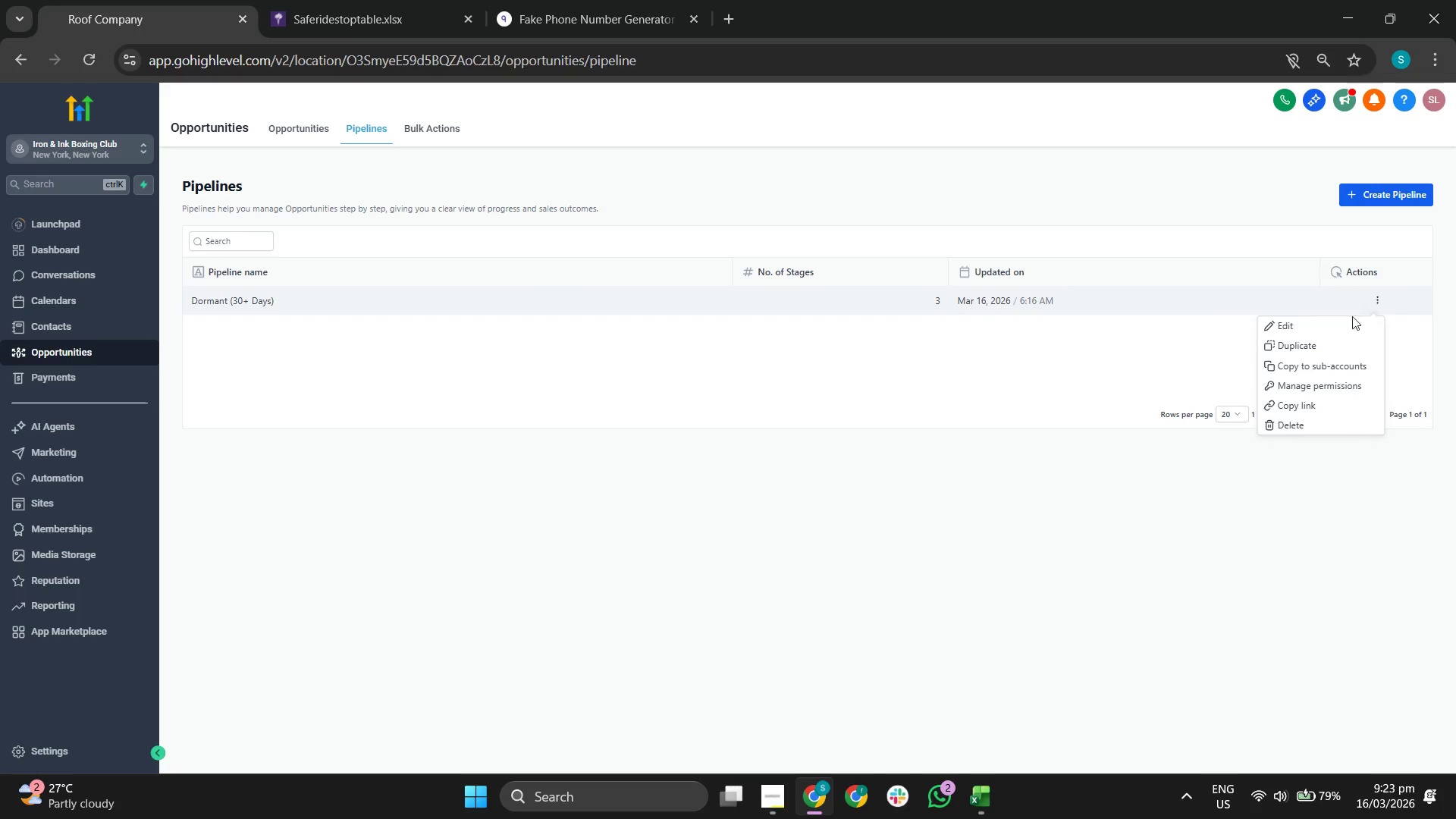 
left_click([1342, 320])
 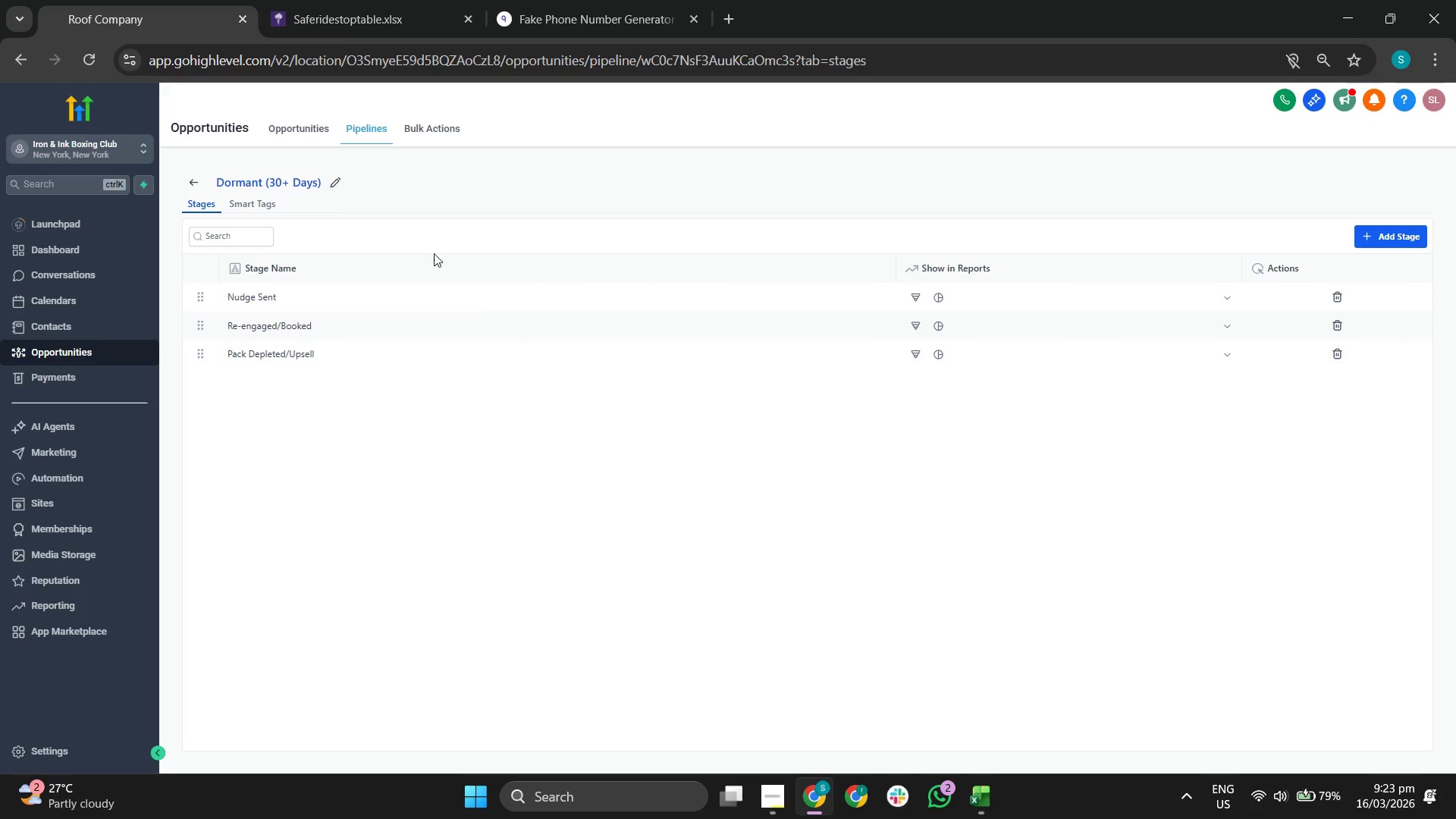 
wait(5.19)
 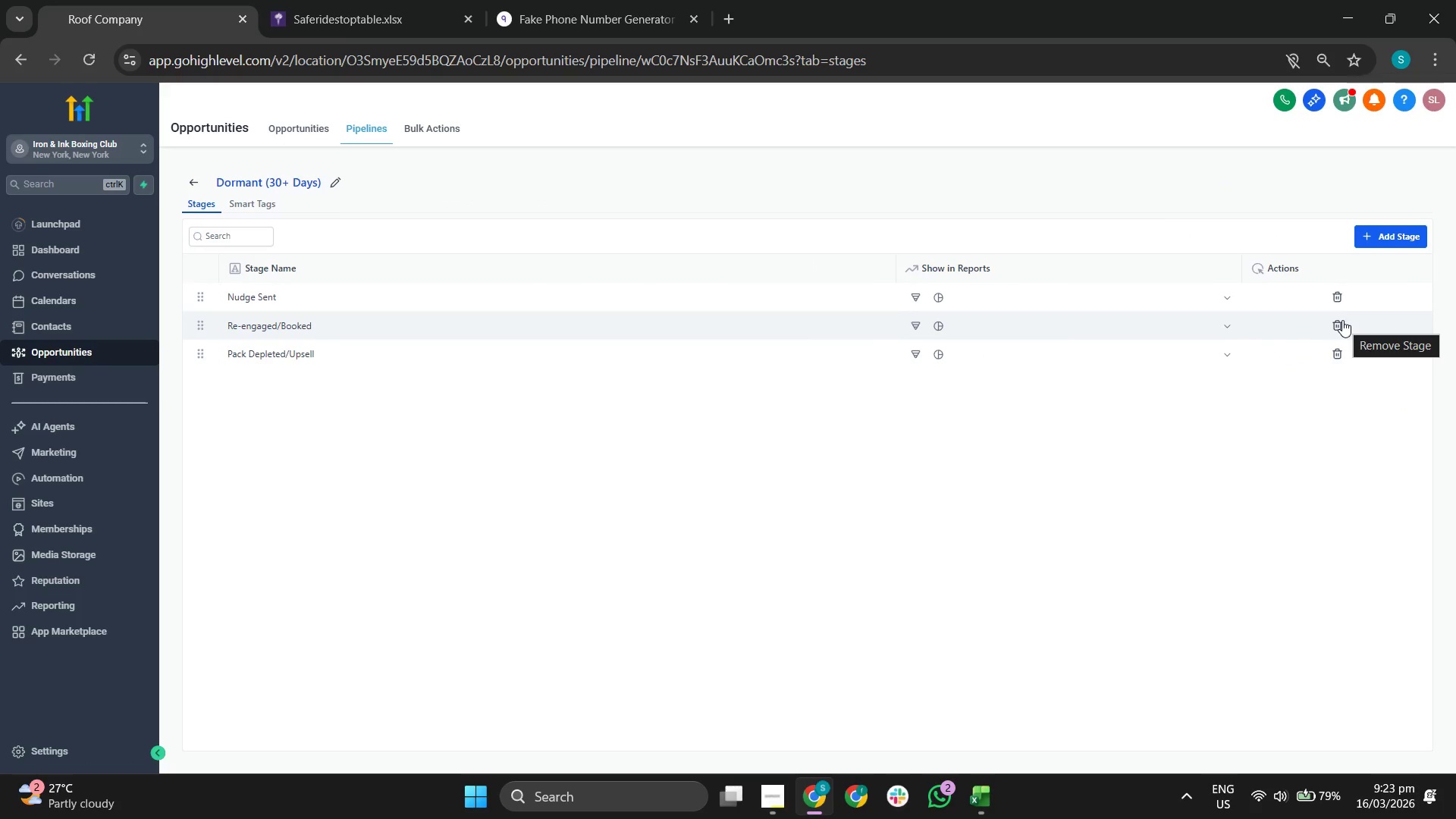 
left_click([338, 183])
 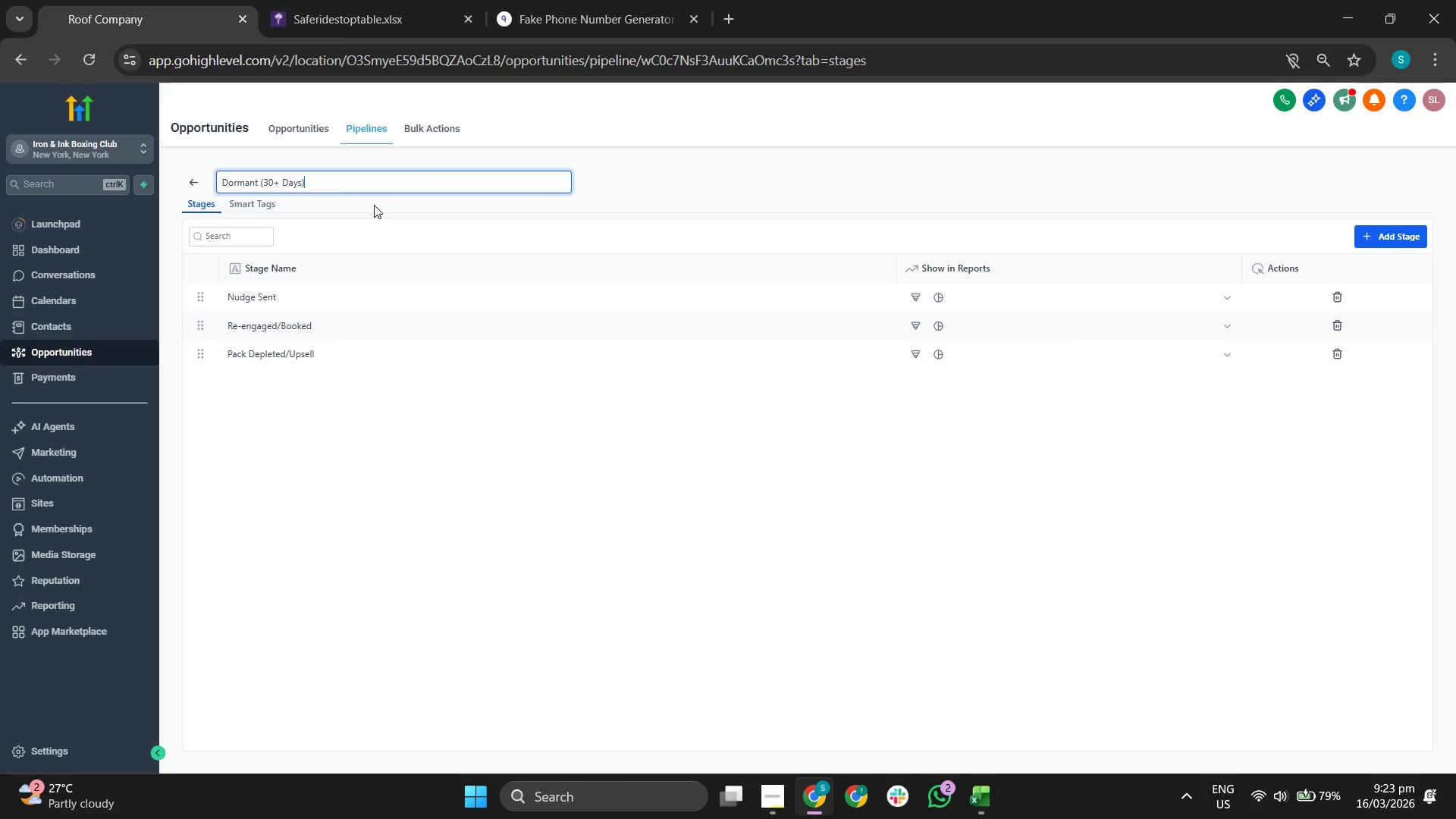 
key(Backspace)
key(Backspace)
key(Backspace)
key(Backspace)
key(Backspace)
key(Backspace)
key(Backspace)
key(Backspace)
key(Backspace)
key(Backspace)
key(Backspace)
key(Backspace)
key(Backspace)
key(Backspace)
key(Backspace)
key(Backspace)
key(Backspace)
key(Backspace)
key(Backspace)
type(Cla)
 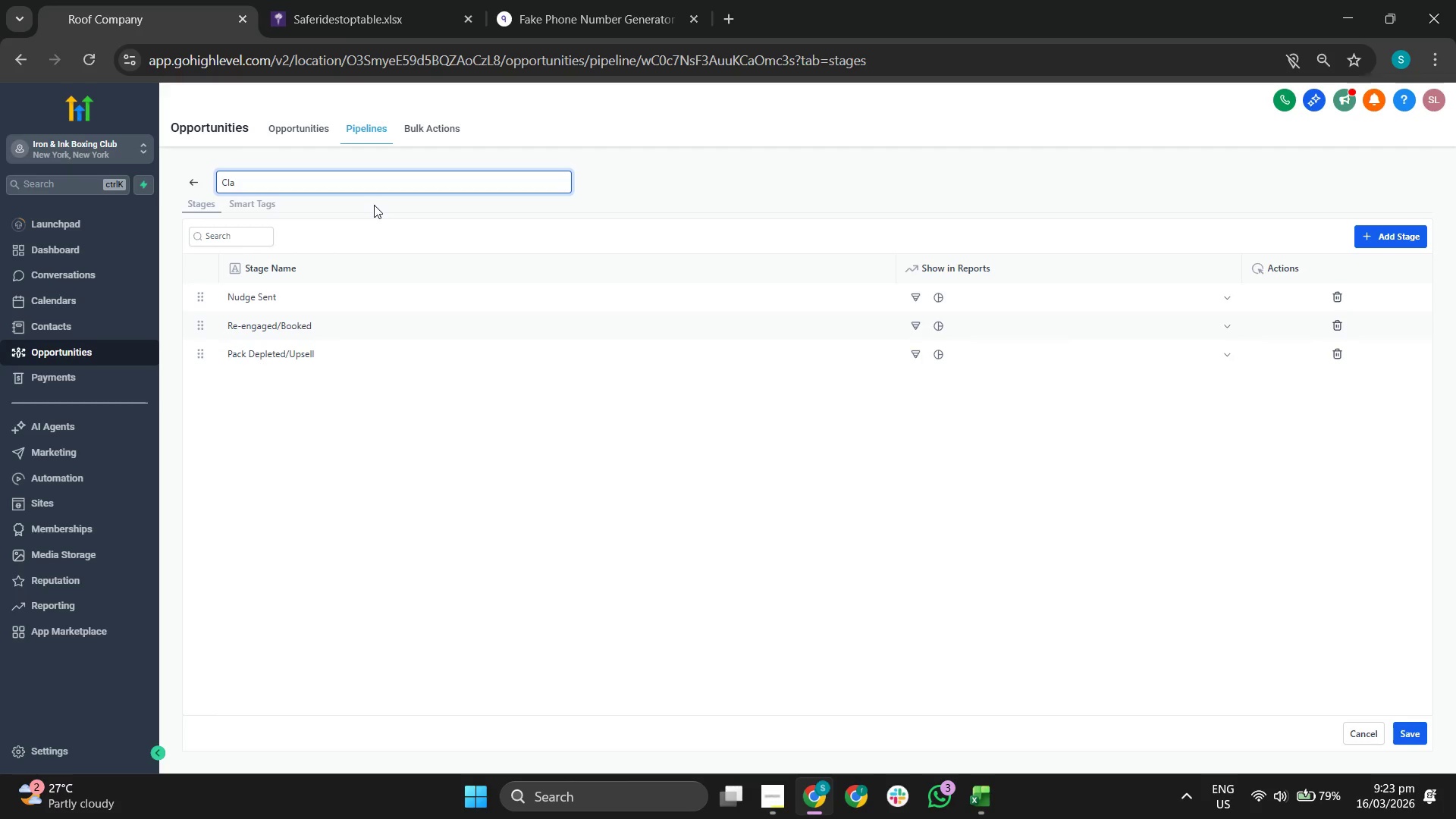 
wait(6.61)
 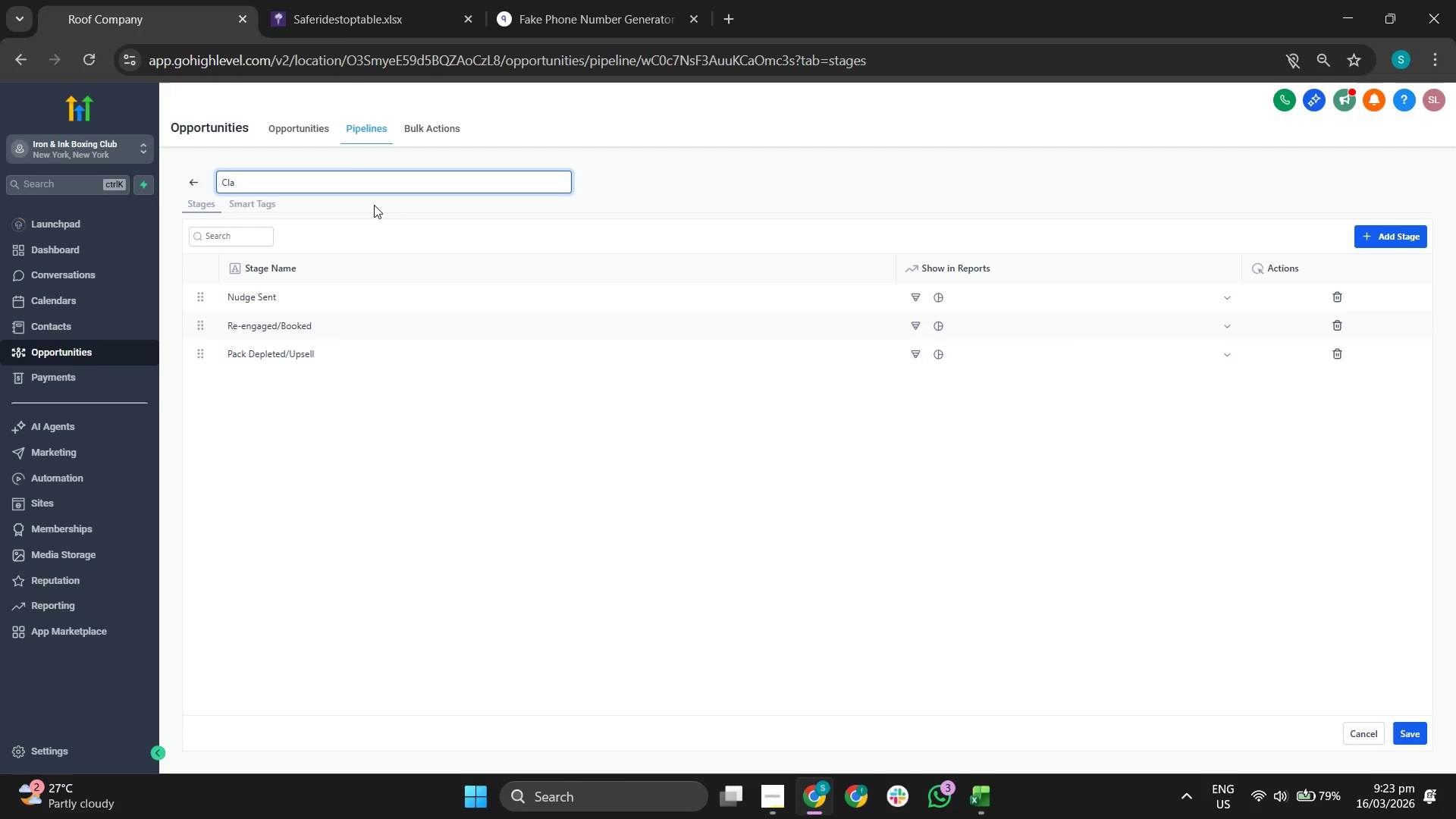 
type(ss p)
key(Backspace)
type(Pack Recovery)
 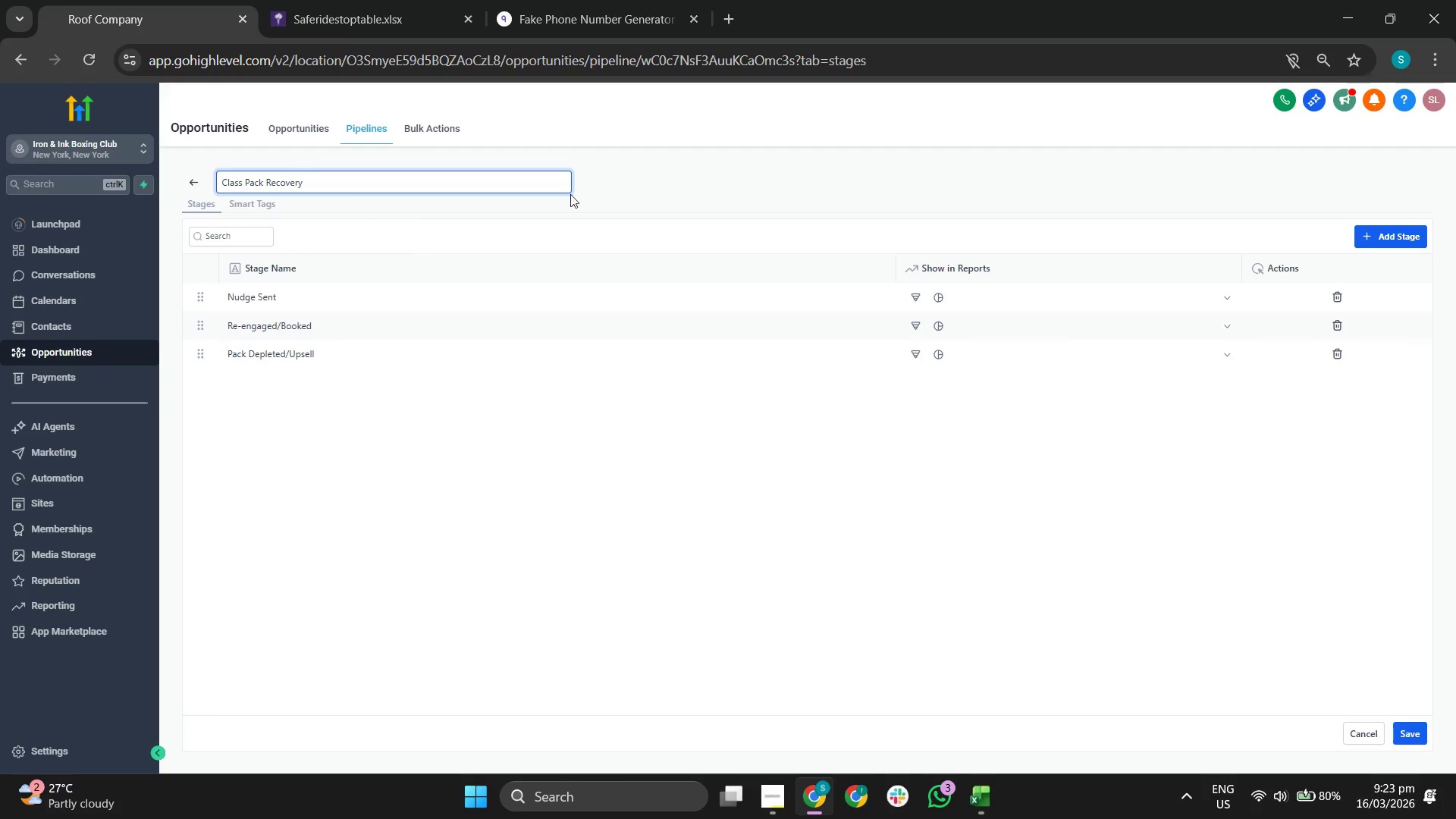 
wait(6.86)
 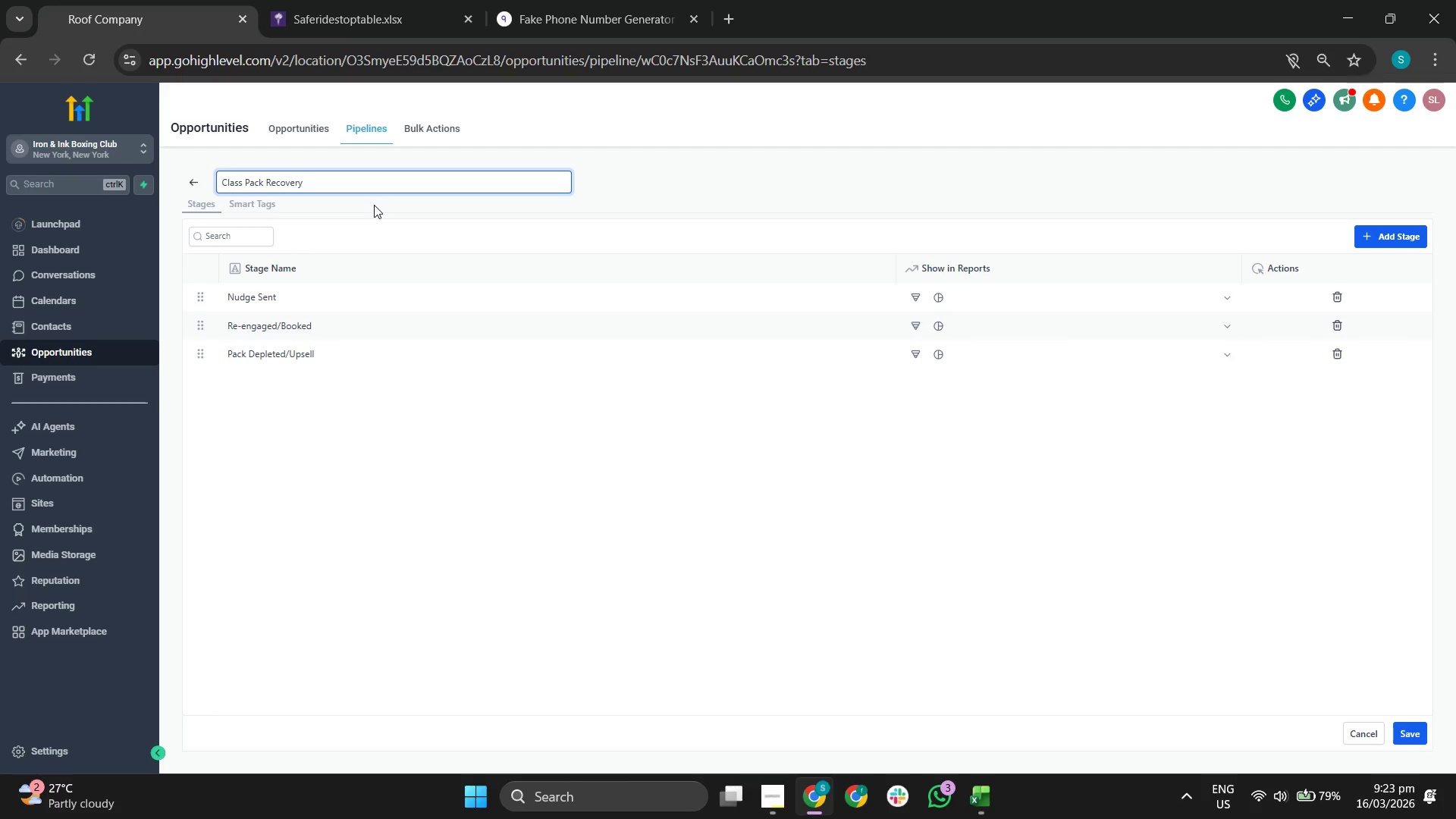 
left_click([1376, 236])
 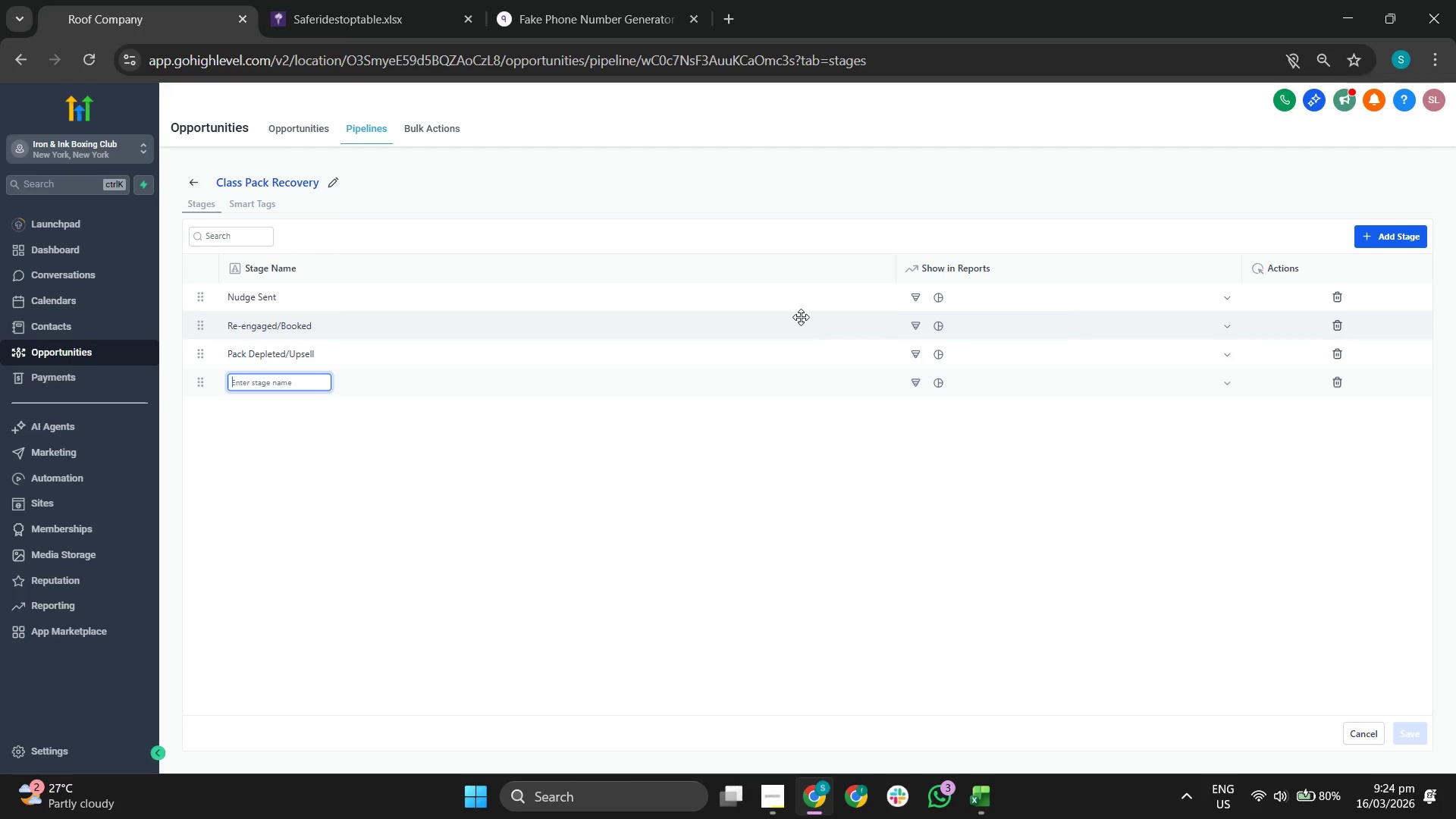 
wait(9.39)
 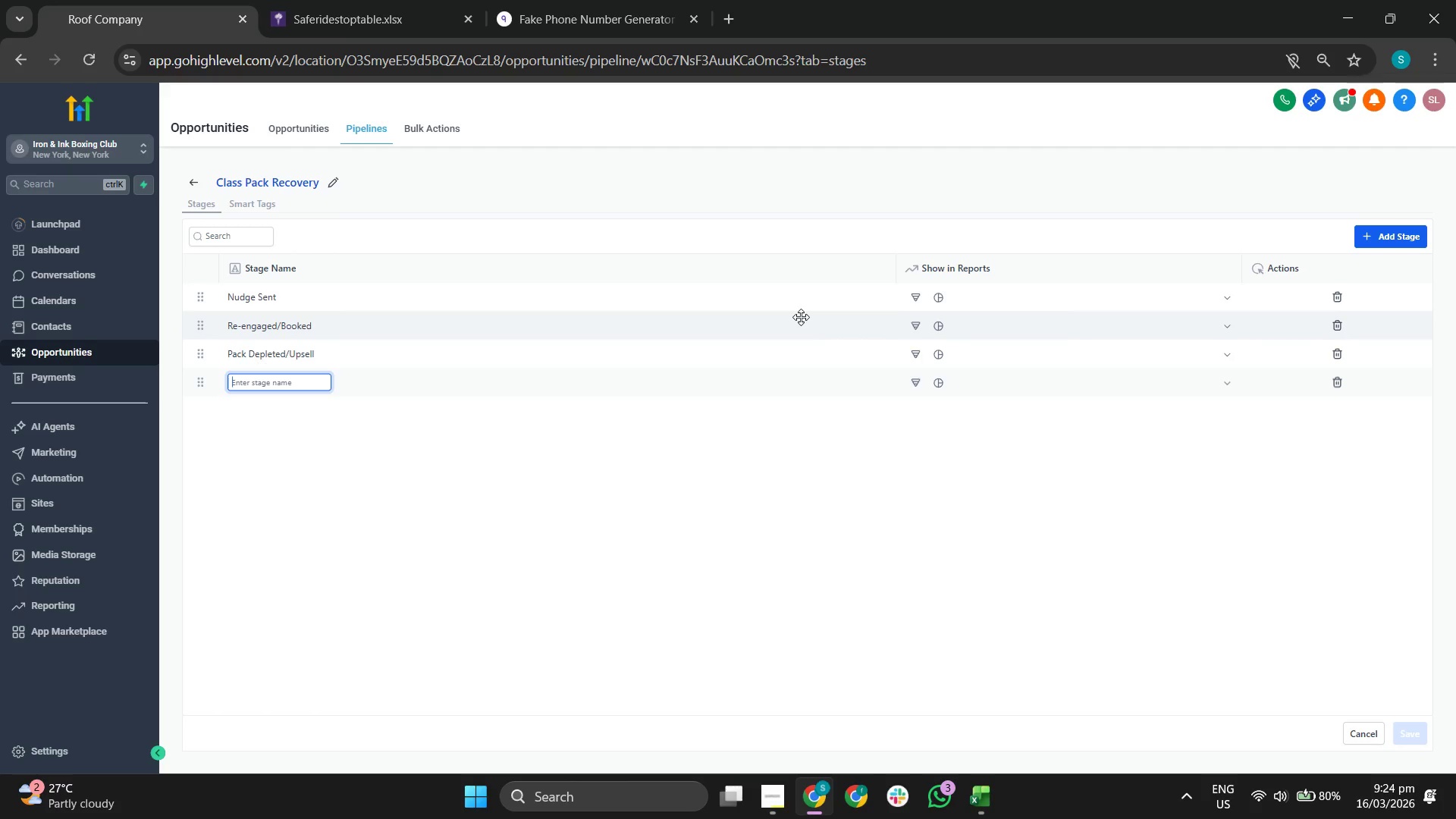 
left_click([680, 439])
 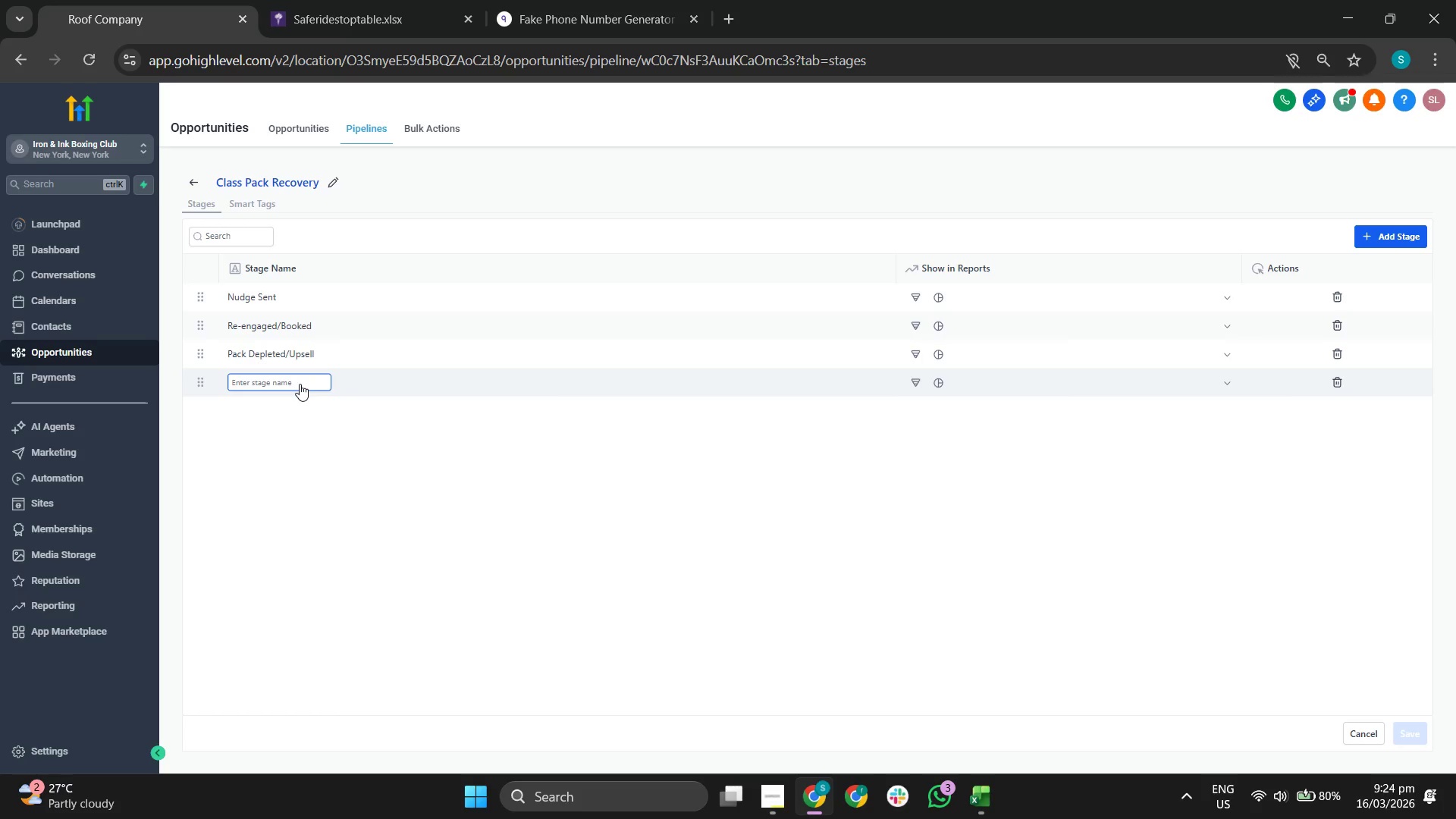 
wait(11.61)
 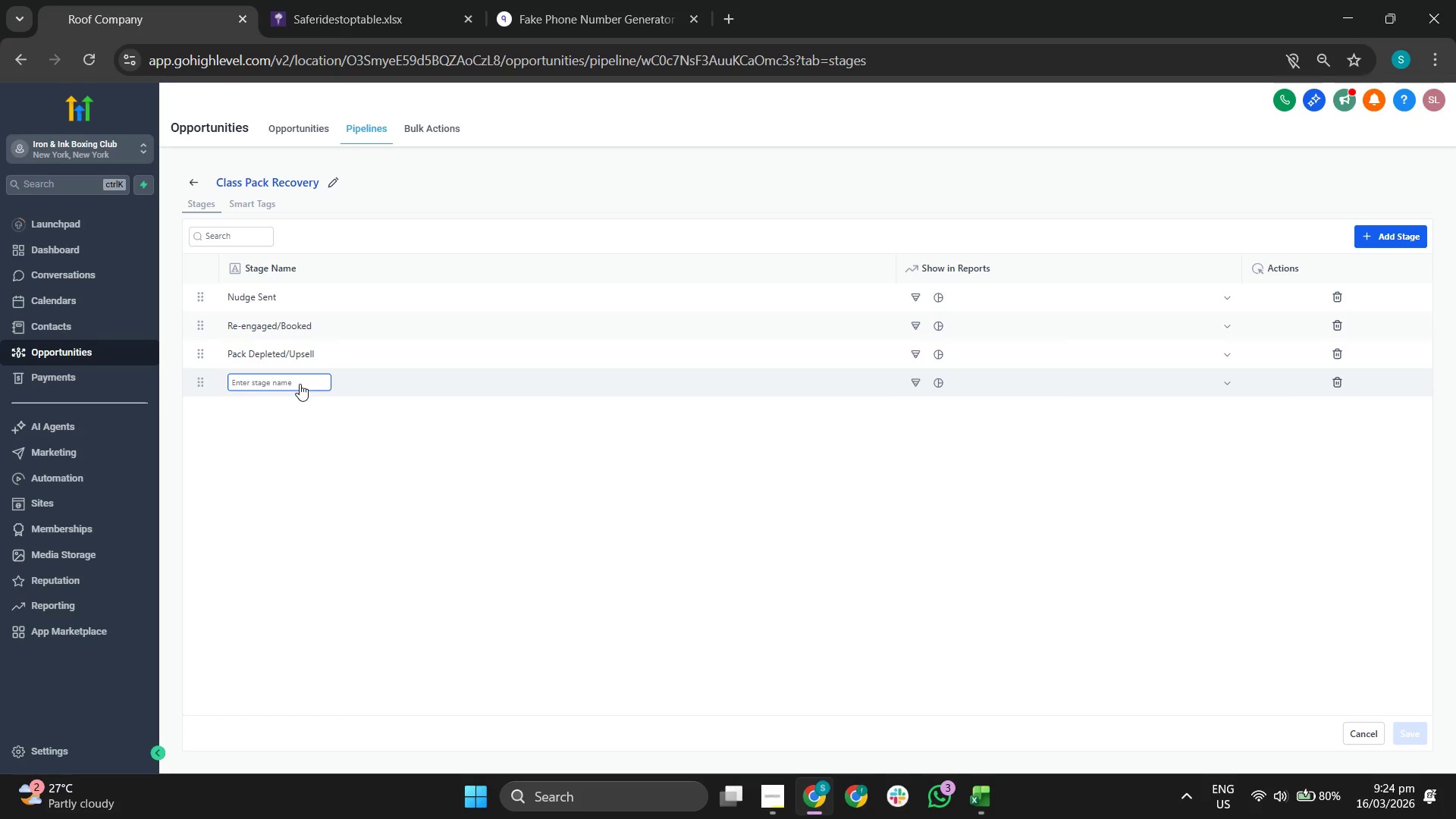 
left_click([300, 384])
 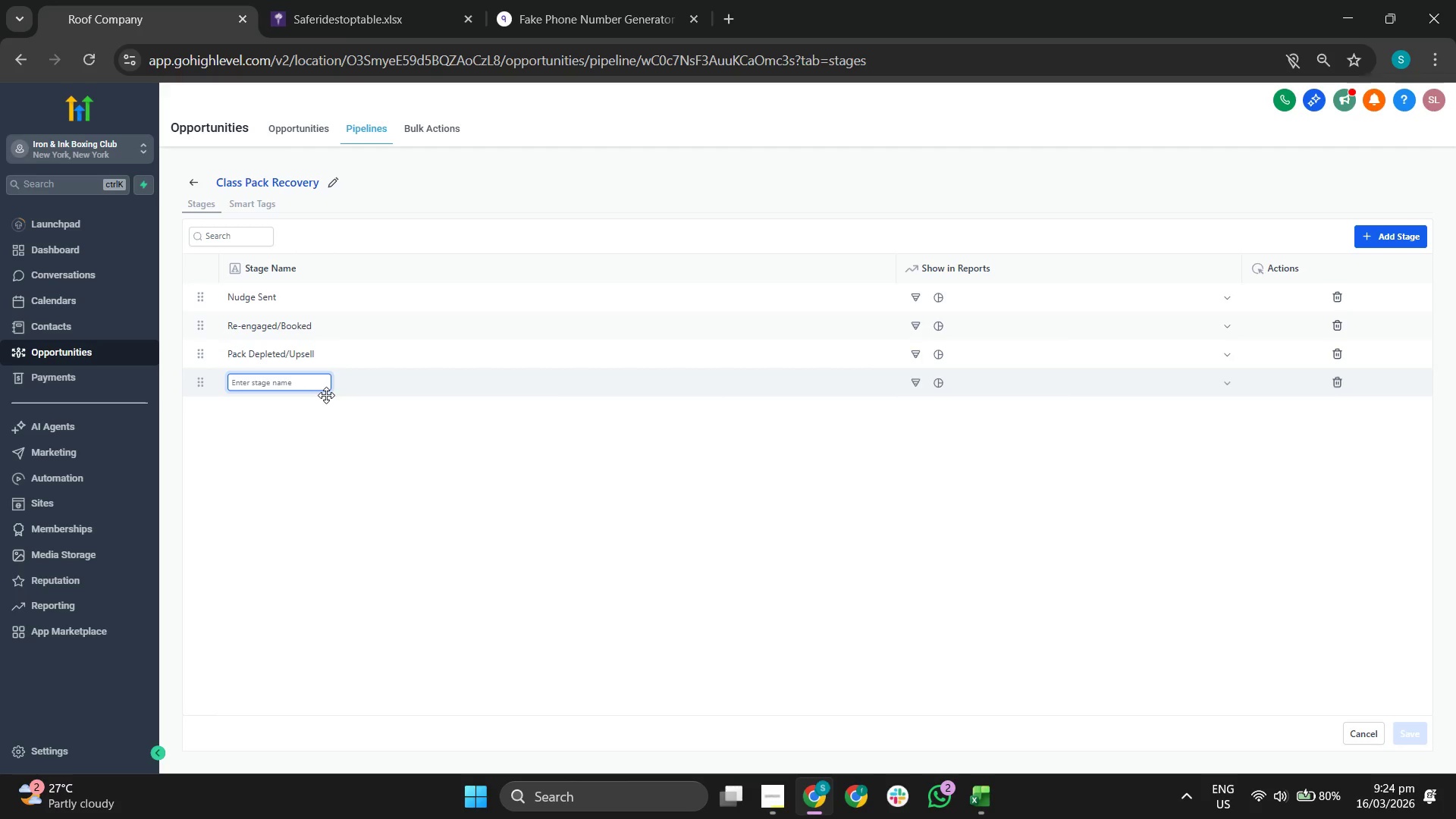 
wait(27.86)
 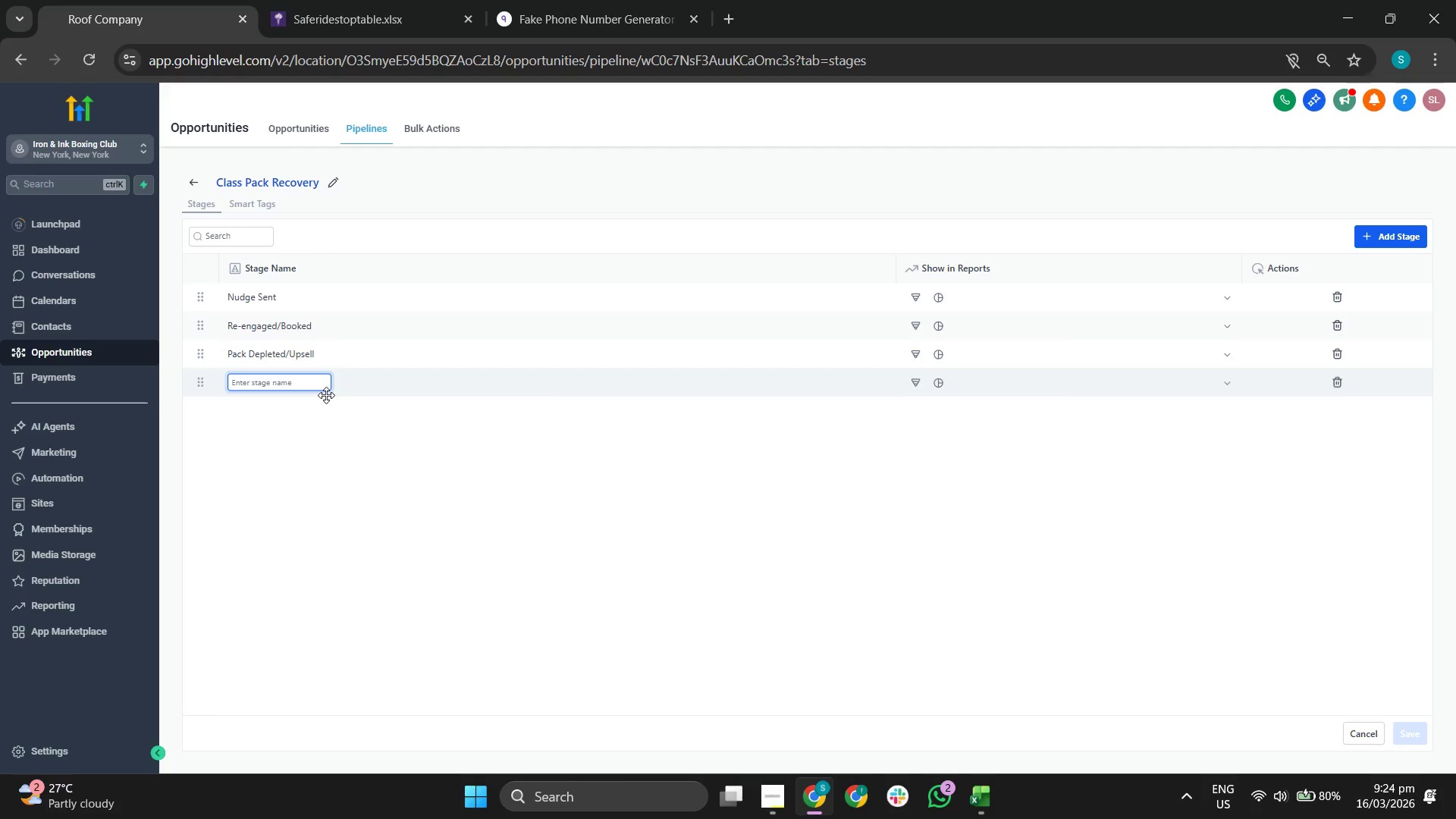 
type(Dormant (30 )
key(Backspace)
type(+ Days))
 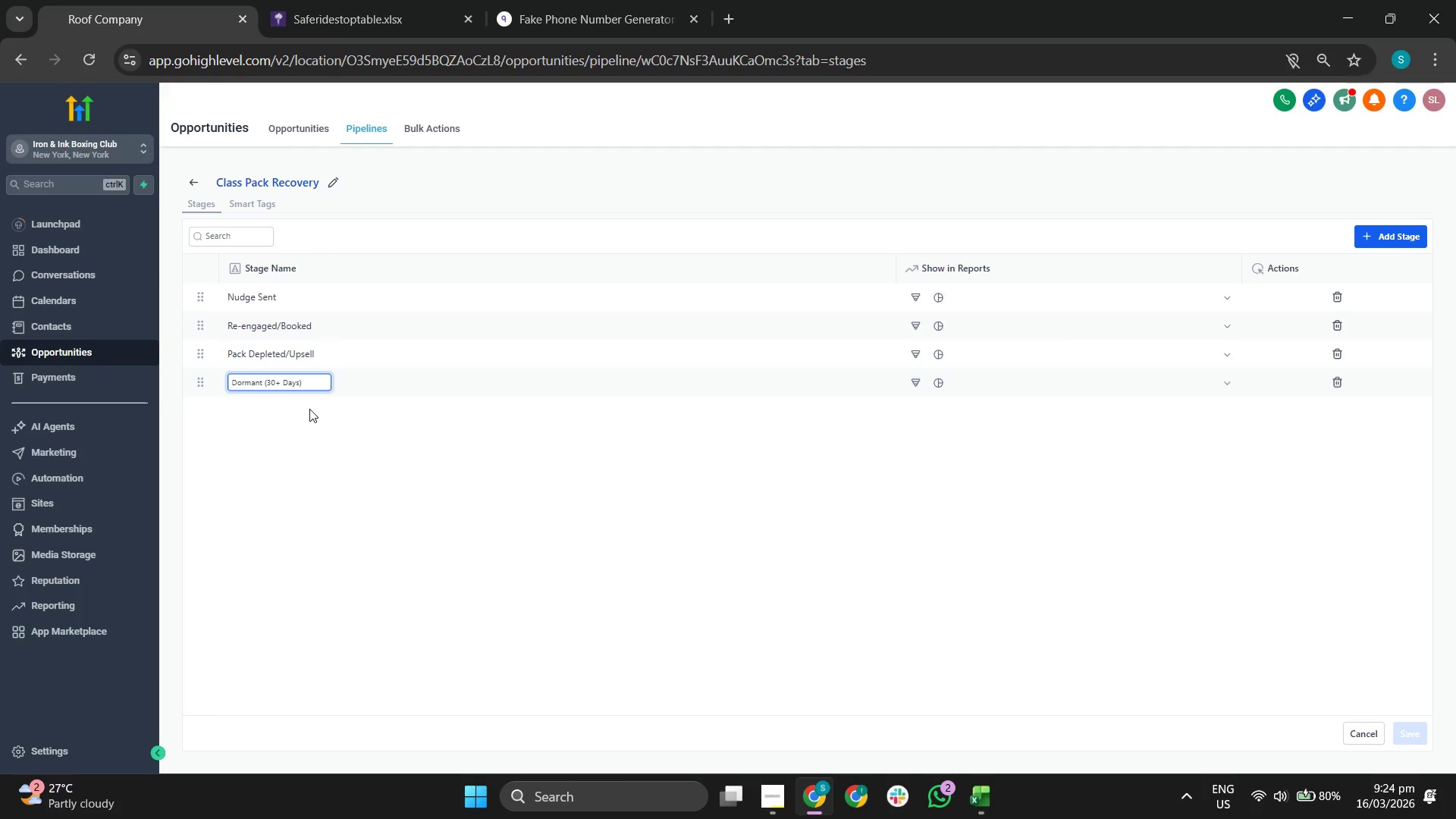 
left_click_drag(start_coordinate=[199, 387], to_coordinate=[206, 292])
 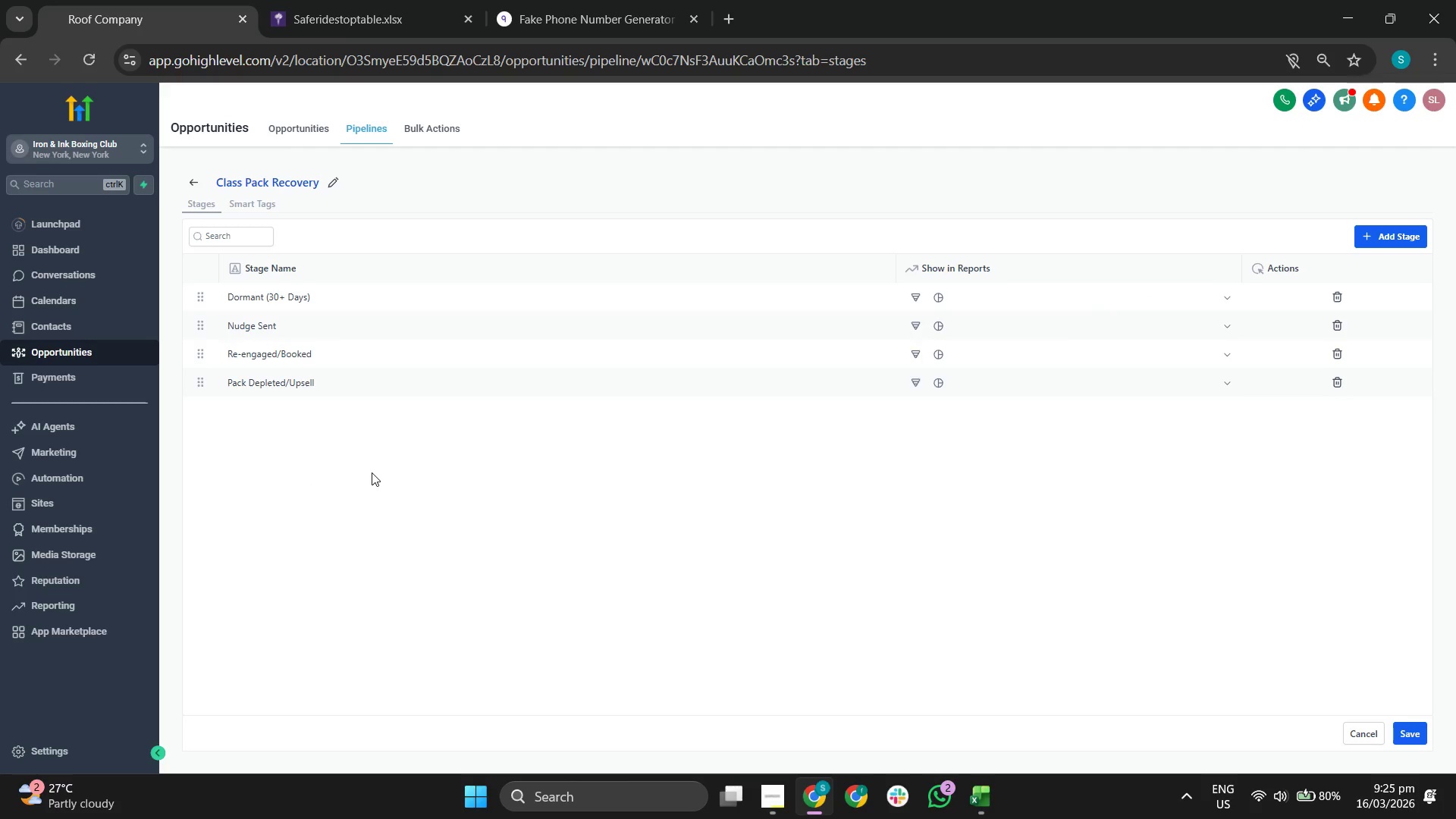 
wait(7.67)
 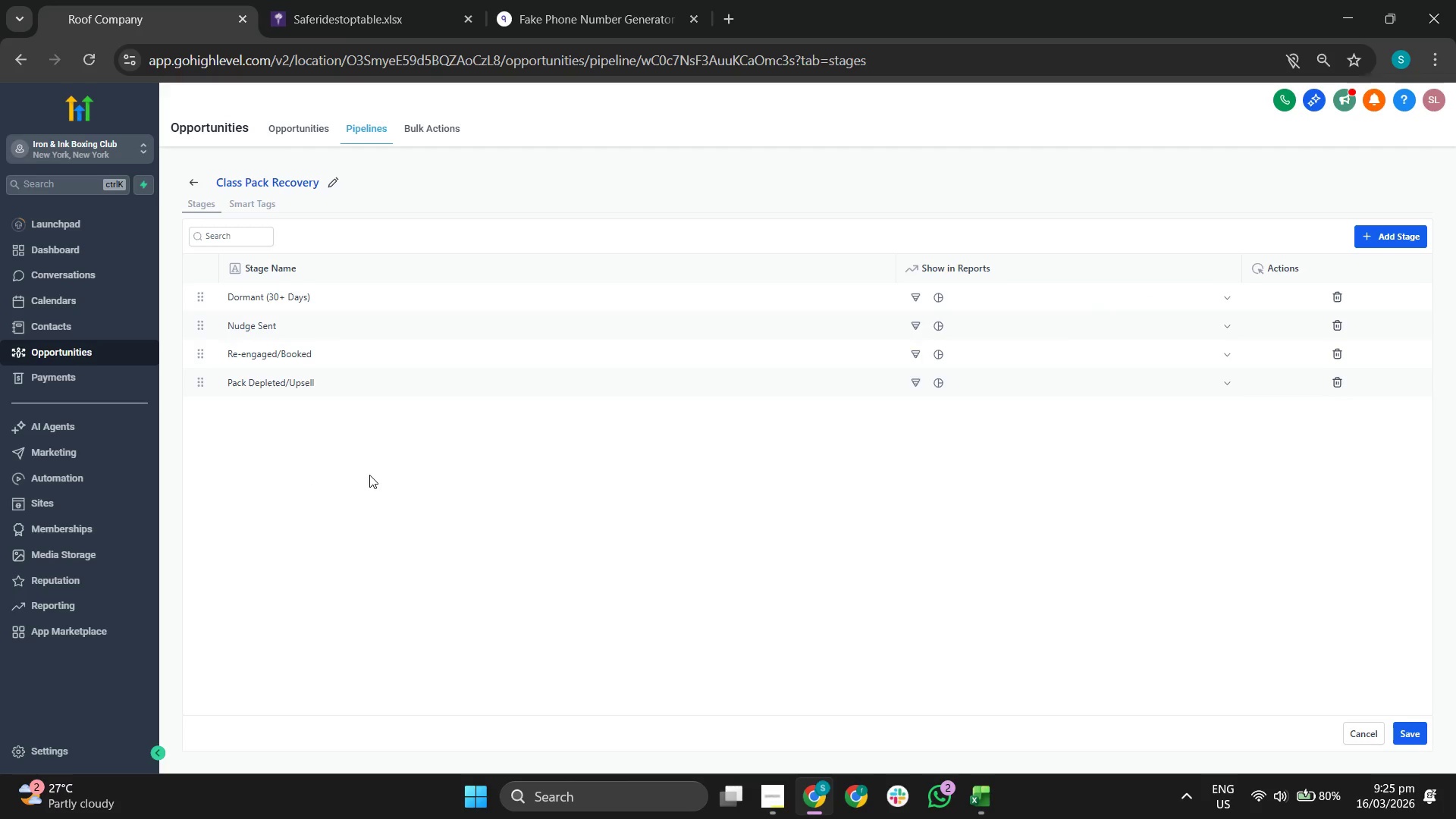 
left_click([301, 130])
 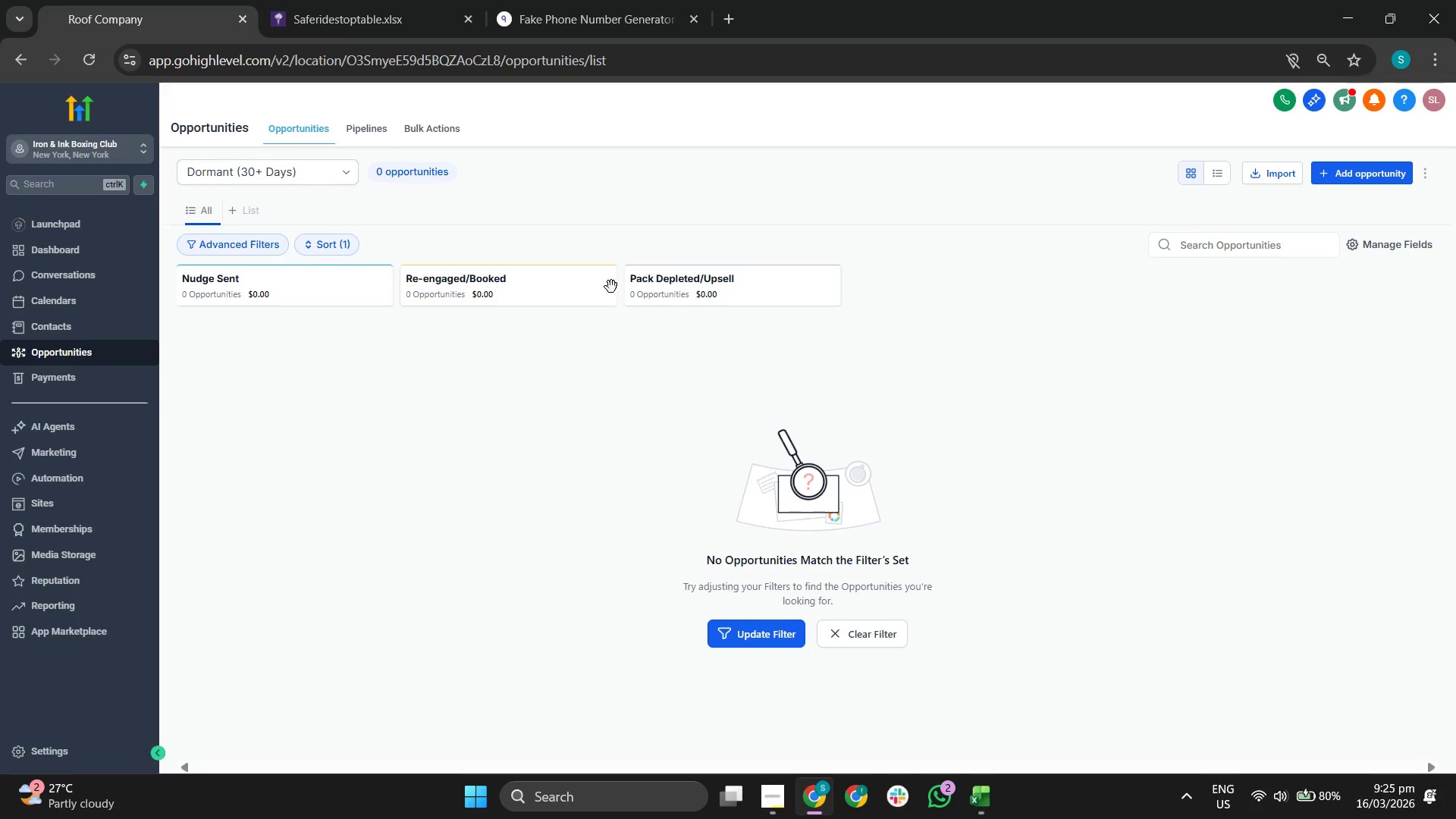 
left_click([93, 65])
 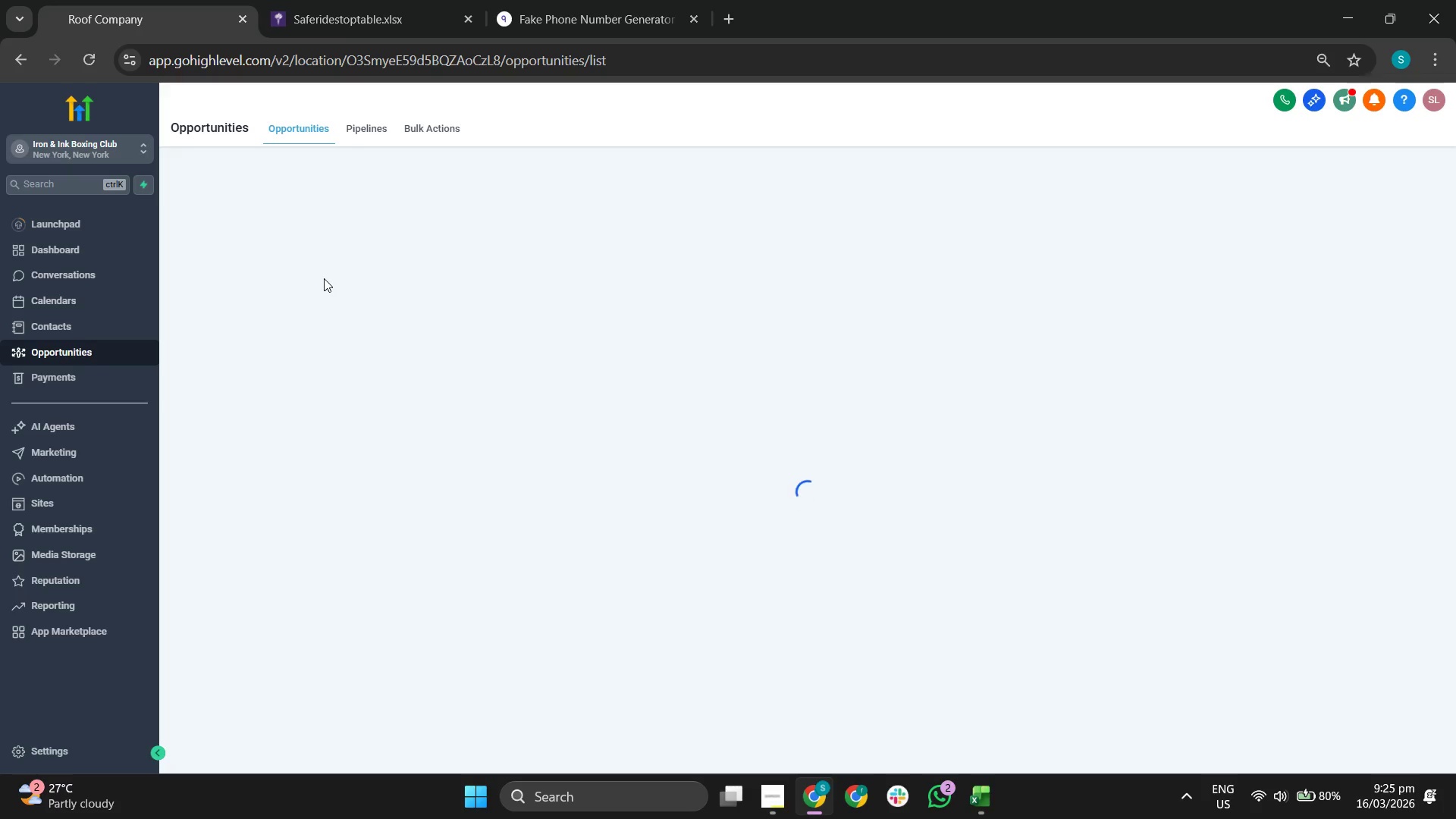 
wait(16.48)
 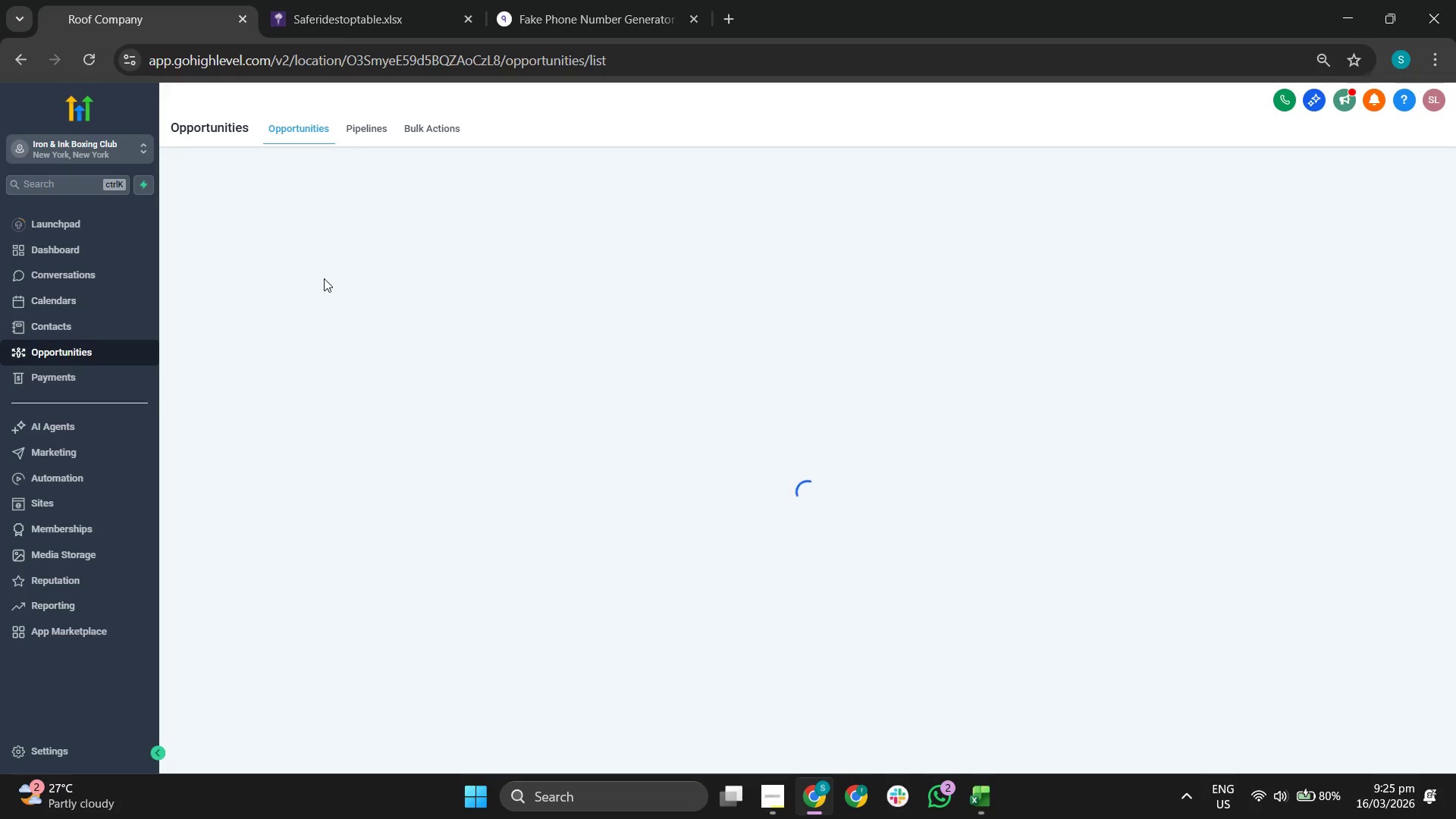 
left_click([359, 124])
 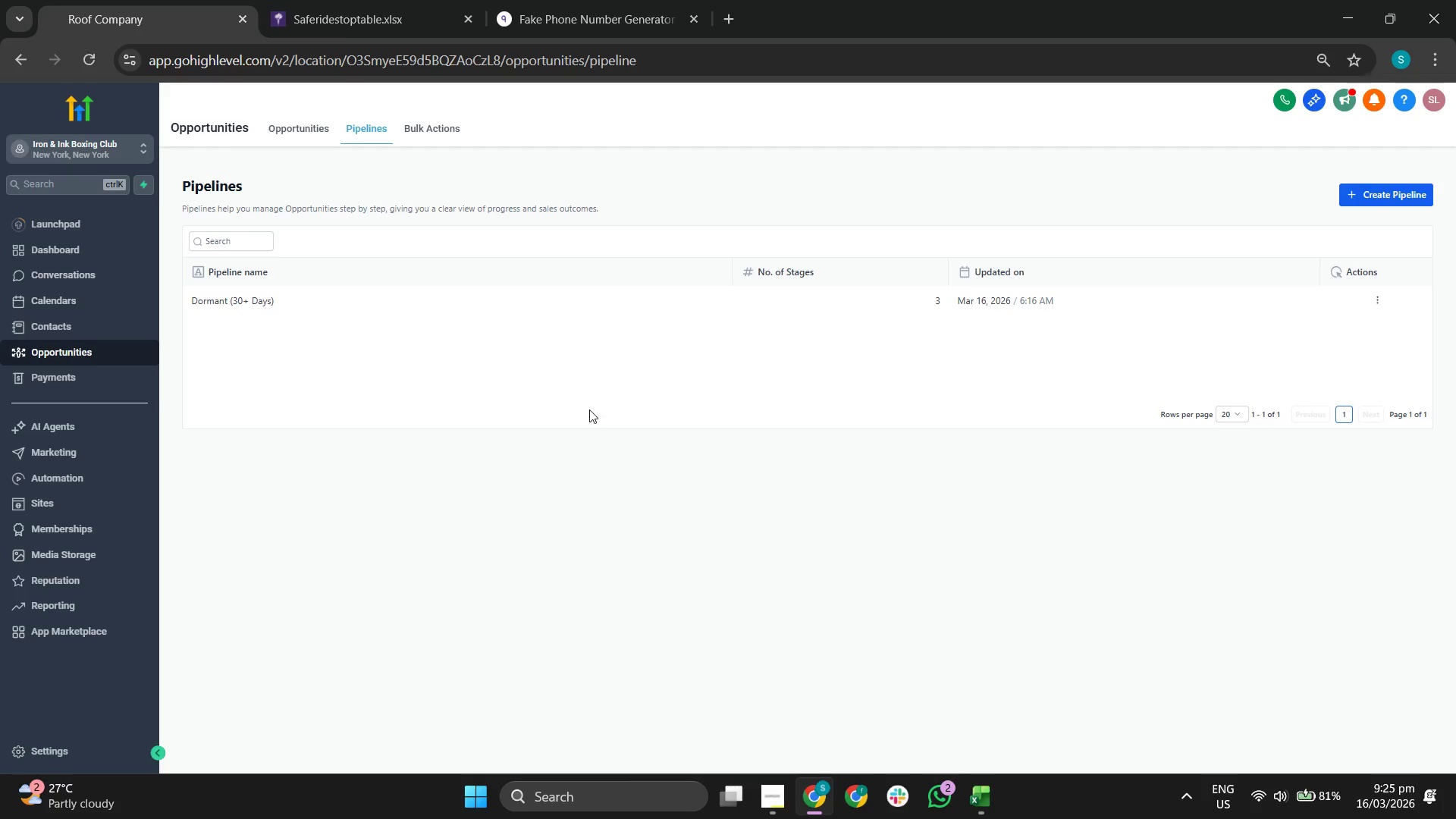 
left_click([330, 300])
 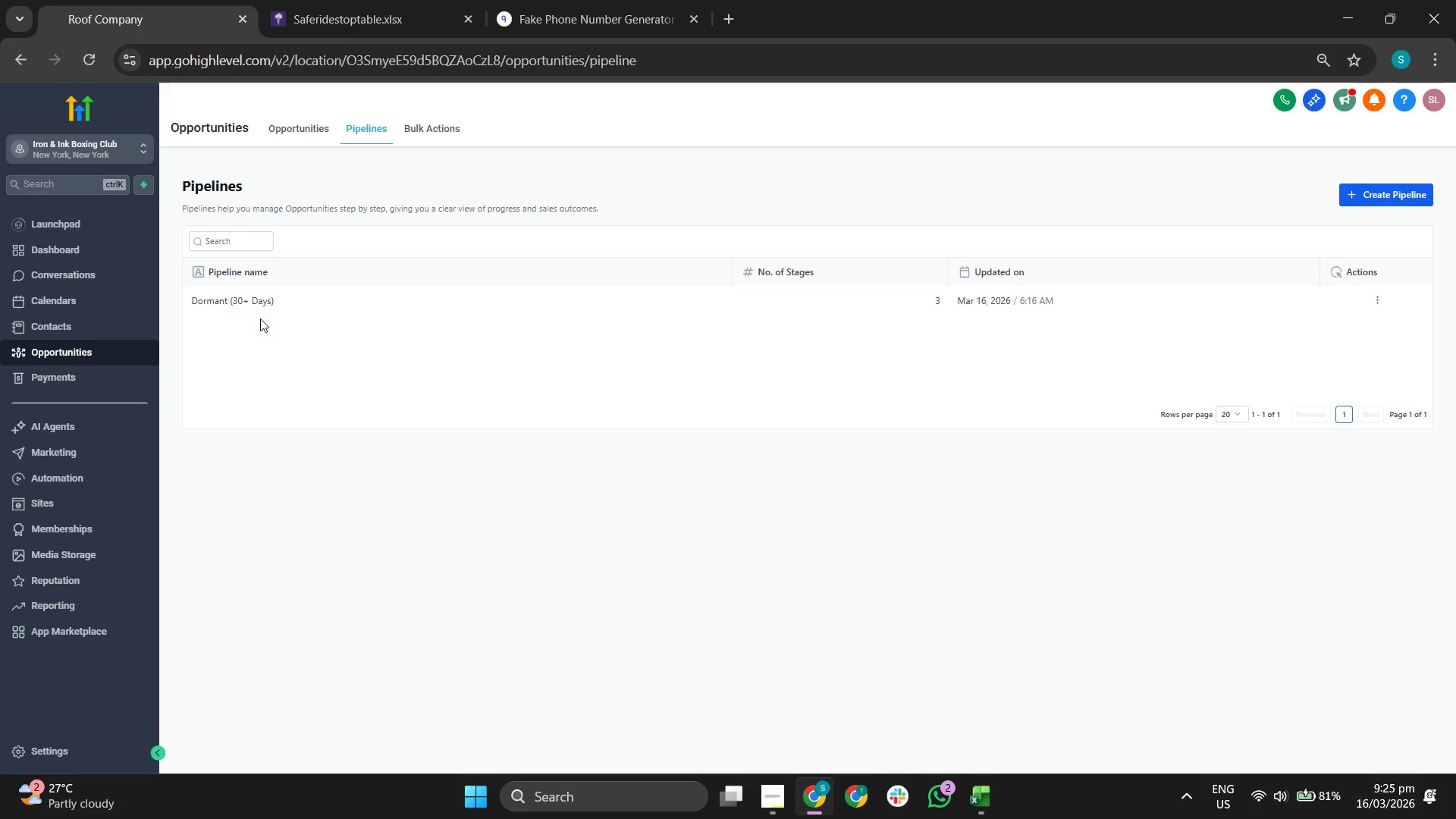 
left_click([253, 303])
 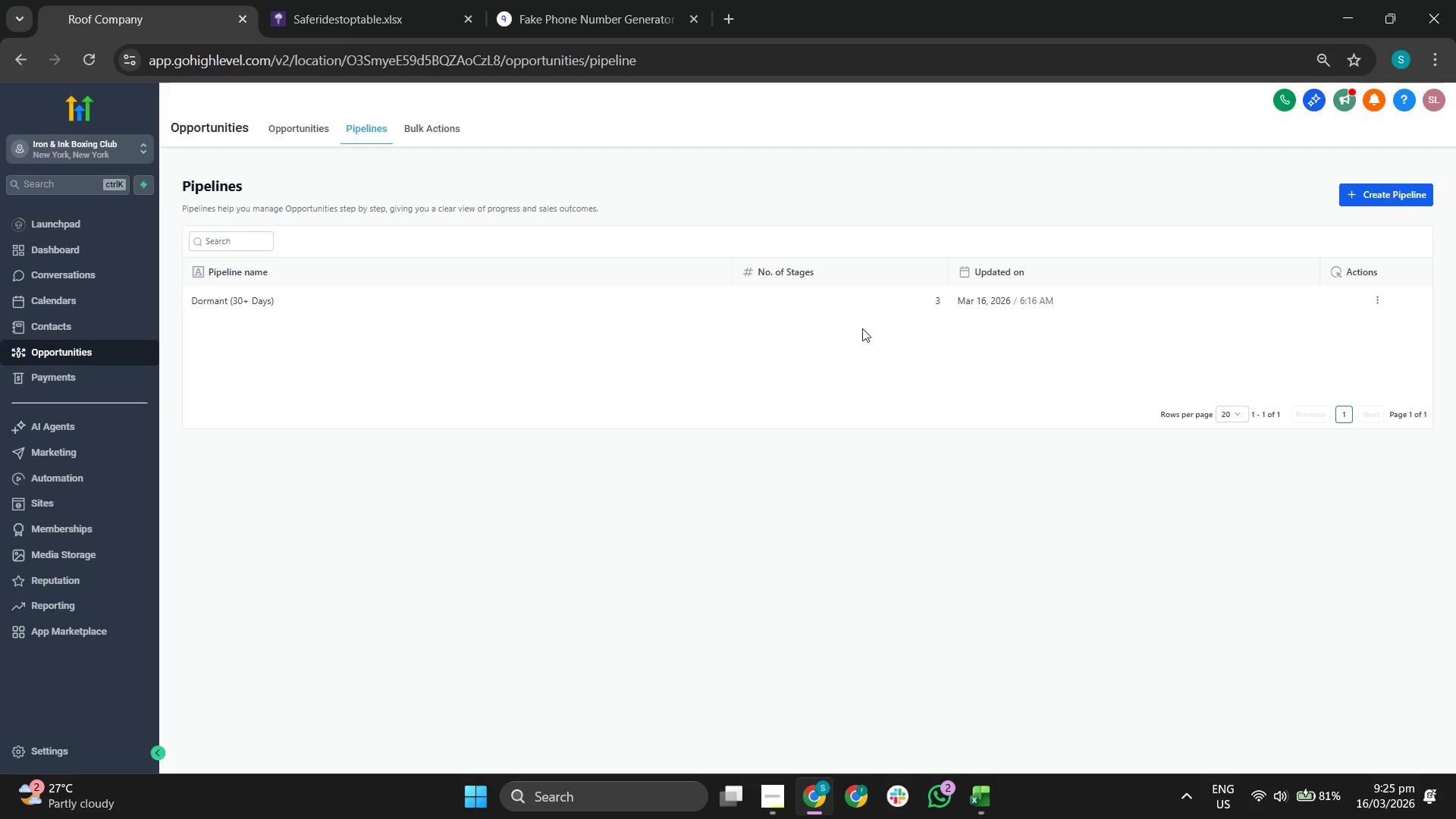 
mouse_move([1353, 311])
 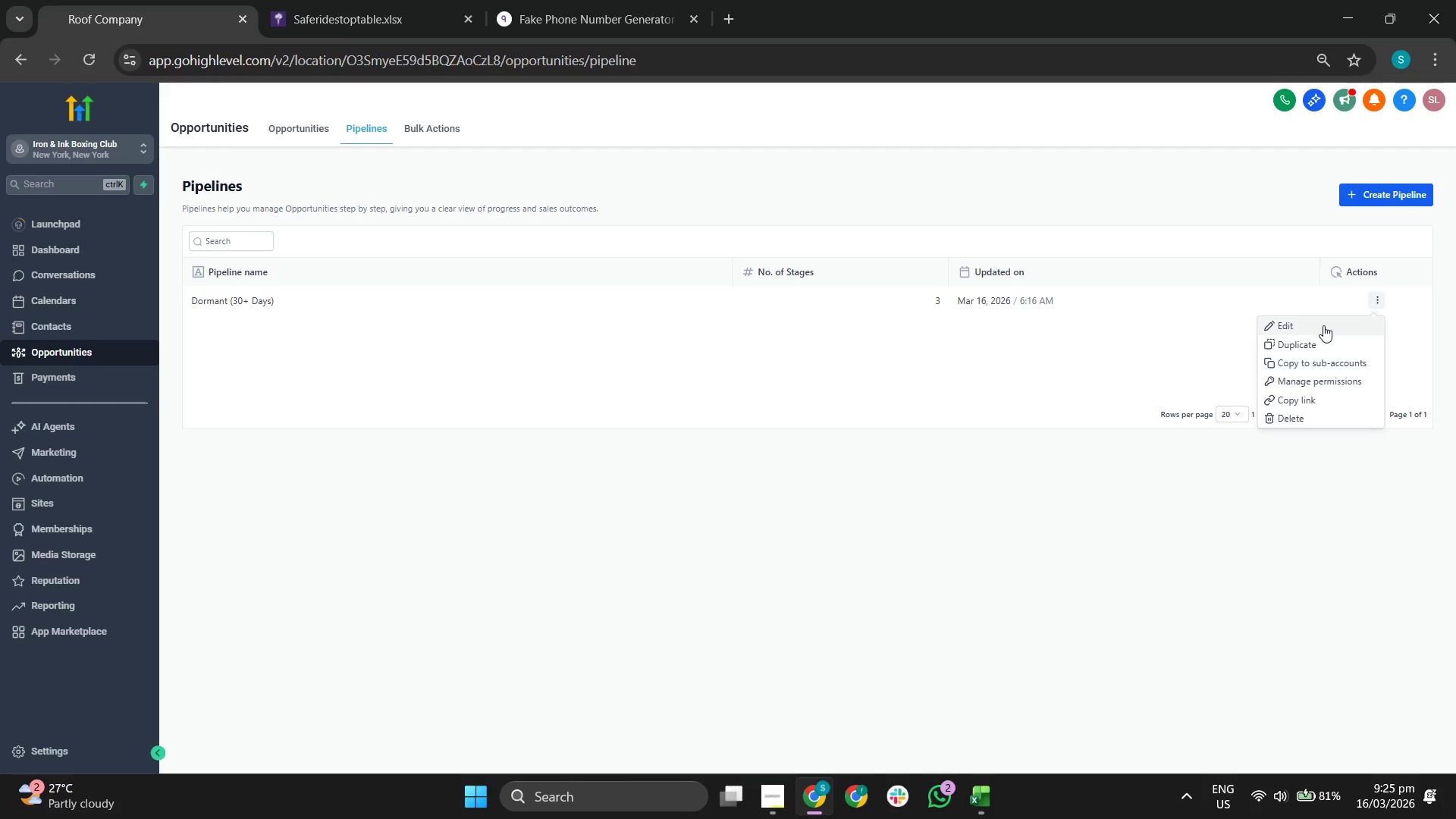 
left_click([1323, 325])
 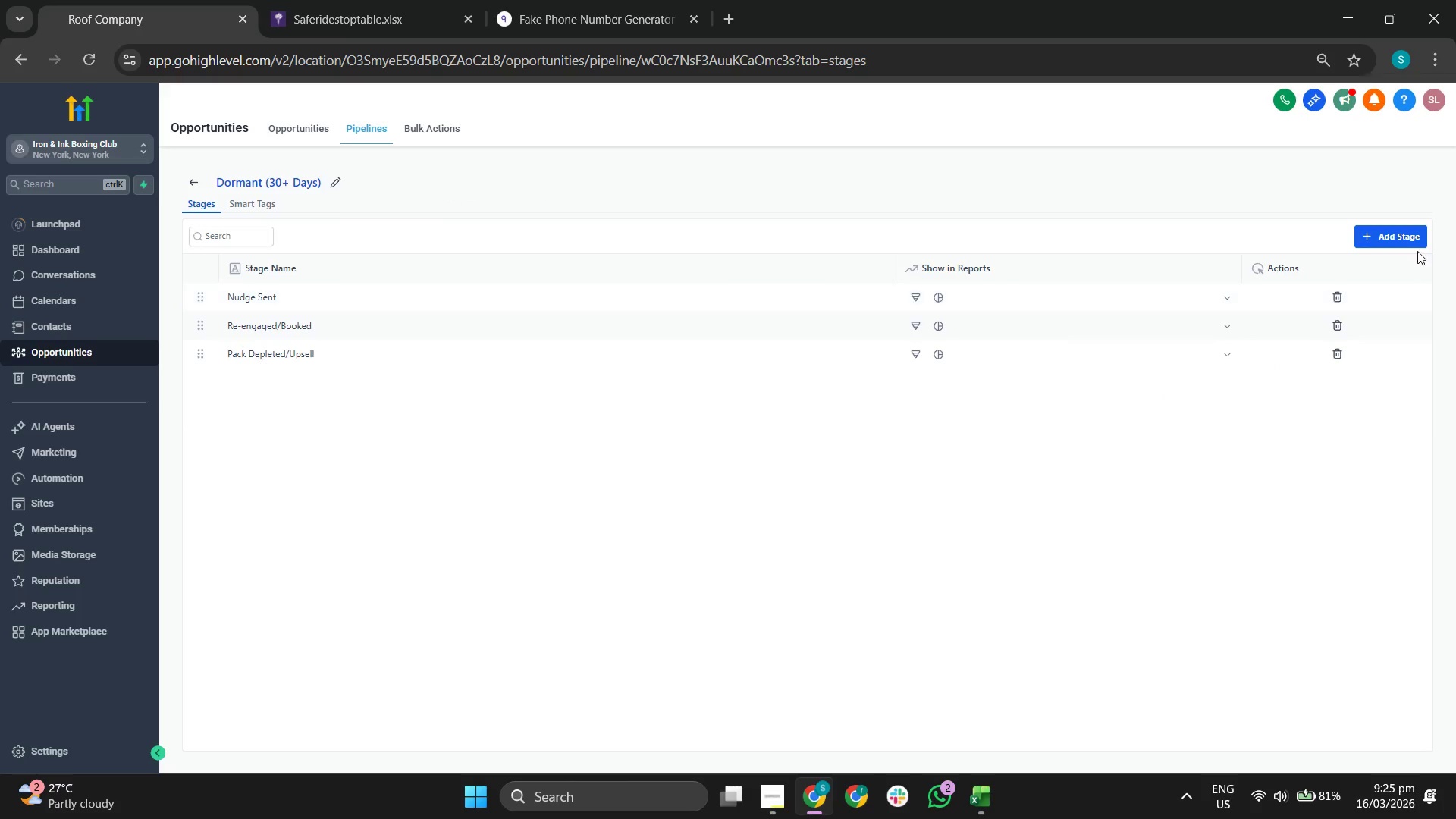 
left_click([1415, 235])
 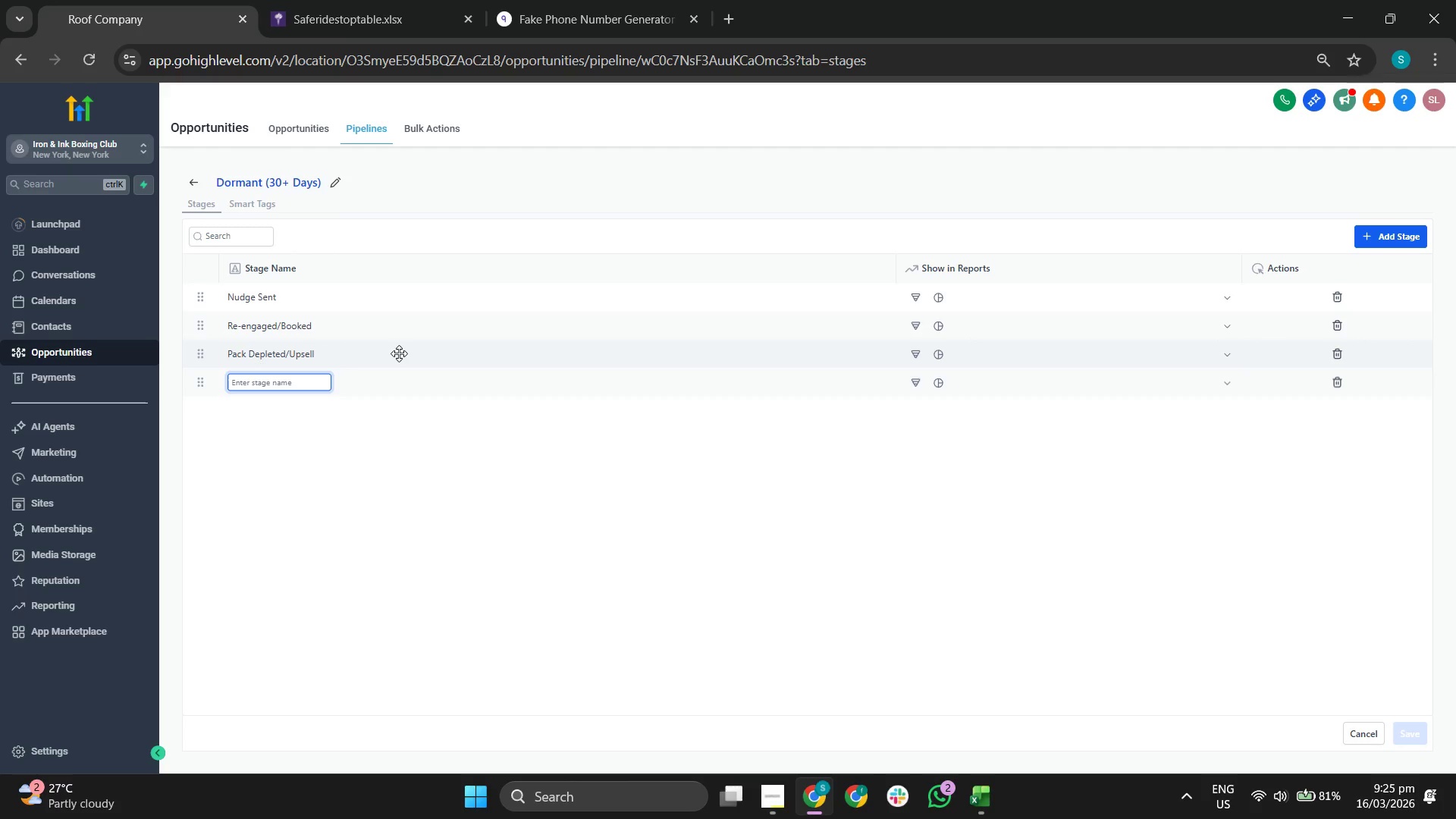 
wait(5.67)
 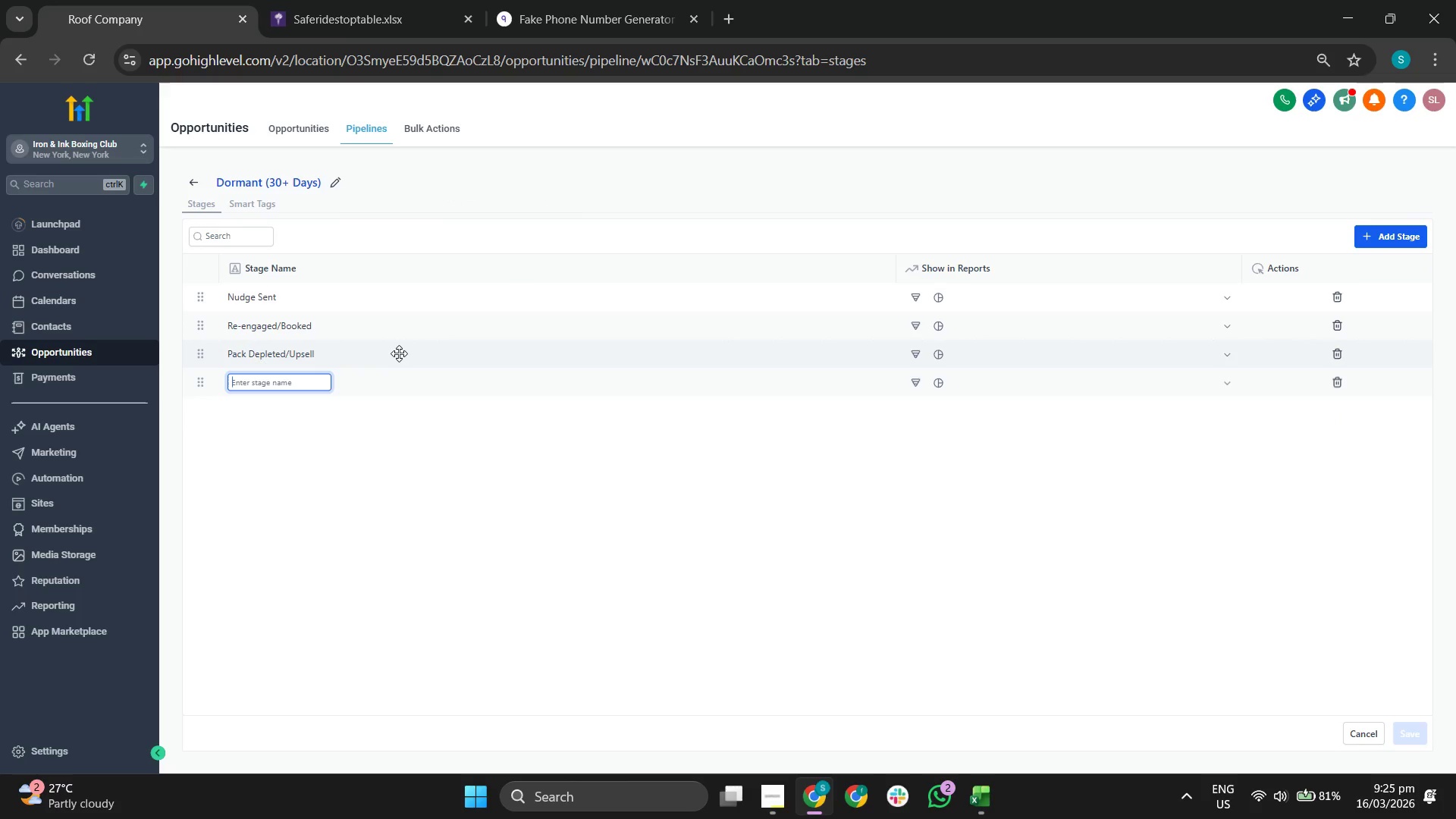 
scroll: coordinate [581, 439], scroll_direction: down, amount: 3.0
 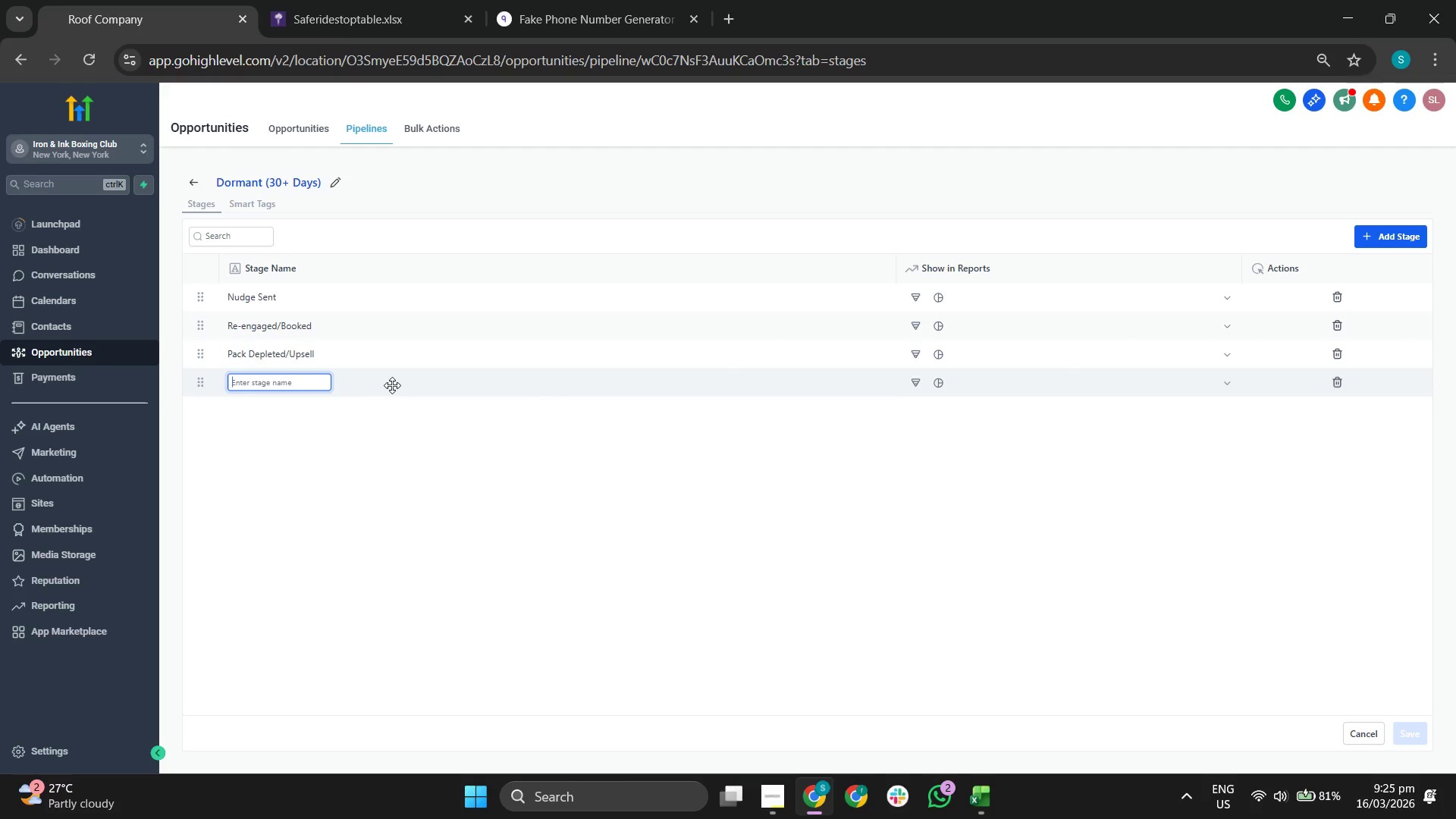 
type(F)
key(Backspace)
type(dOR)
key(Backspace)
key(Backspace)
key(Backspace)
type(Dormant (30+ Dyas)
key(Backspace)
key(Backspace)
key(Backspace)
type(ays))
 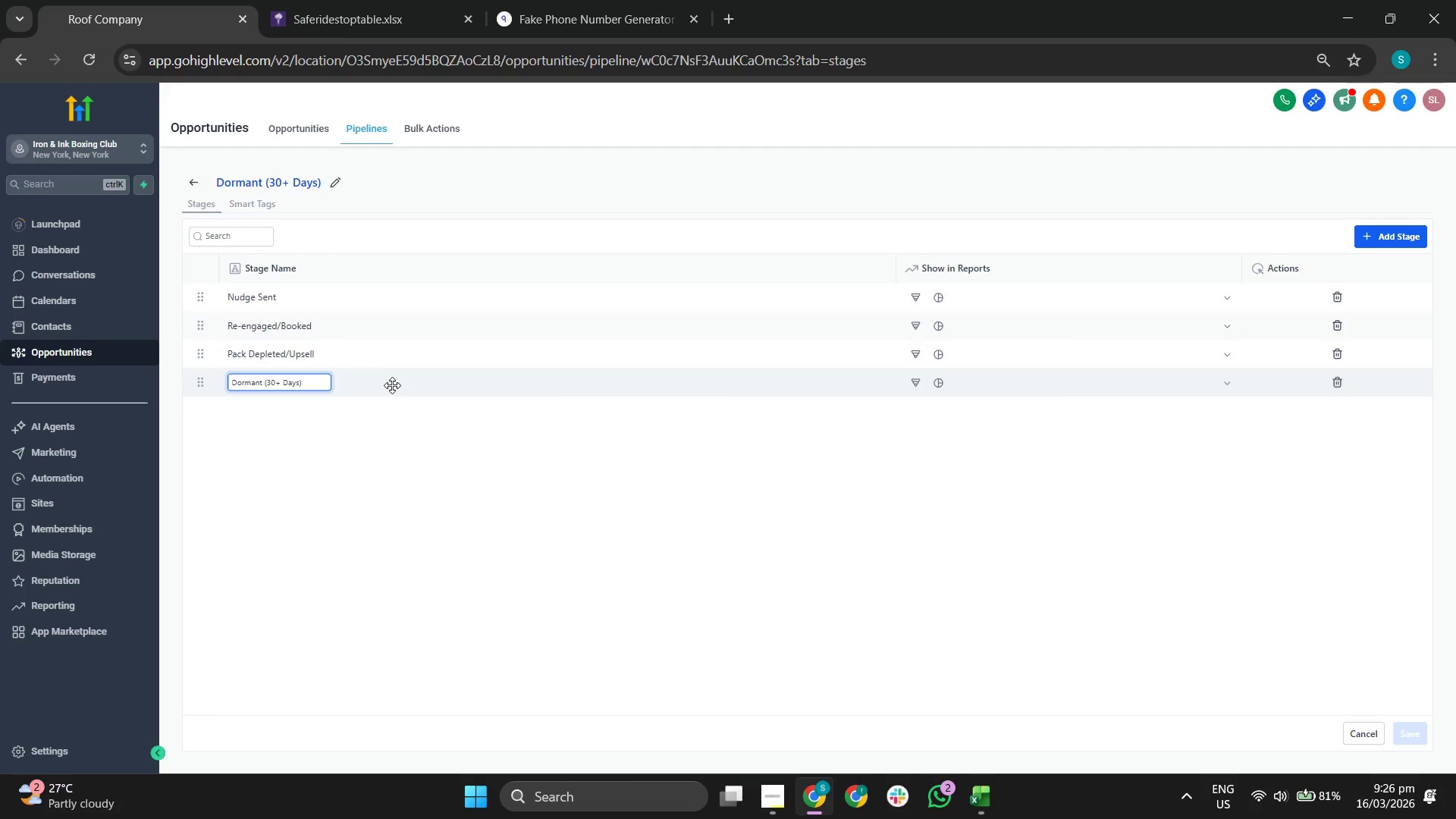 
left_click_drag(start_coordinate=[203, 381], to_coordinate=[215, 293])
 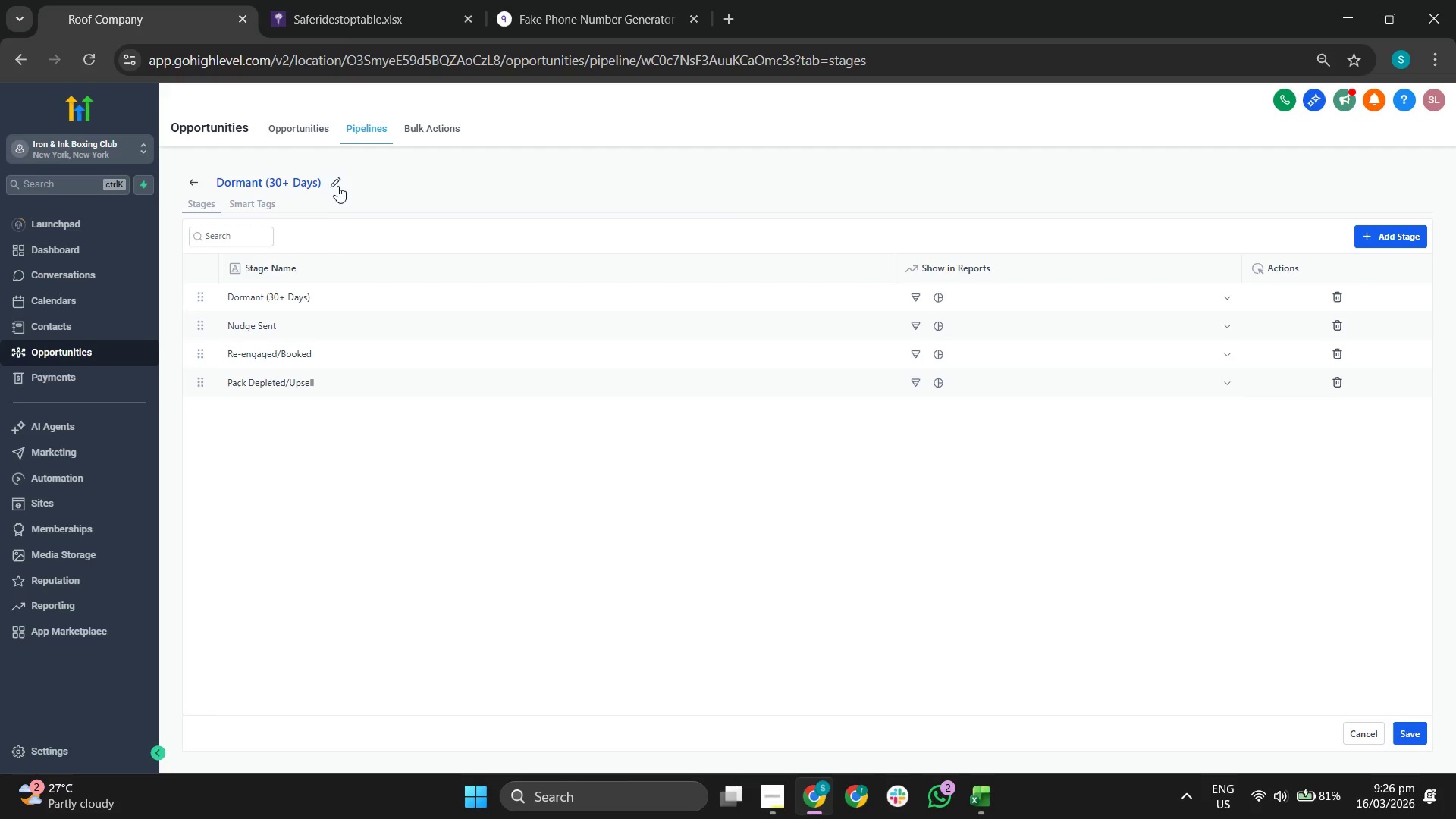 
left_click([337, 175])
 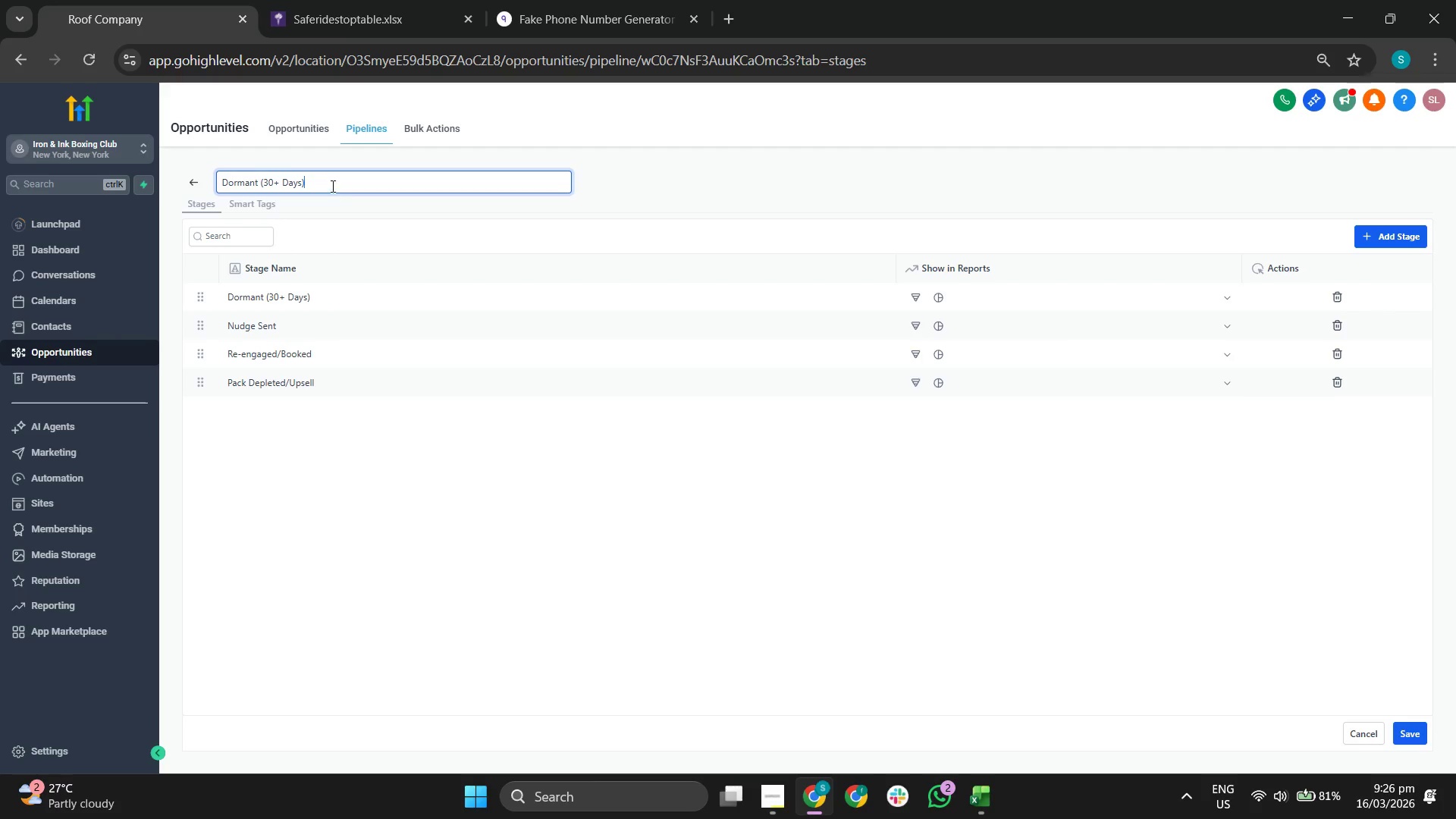 
double_click([331, 186])
 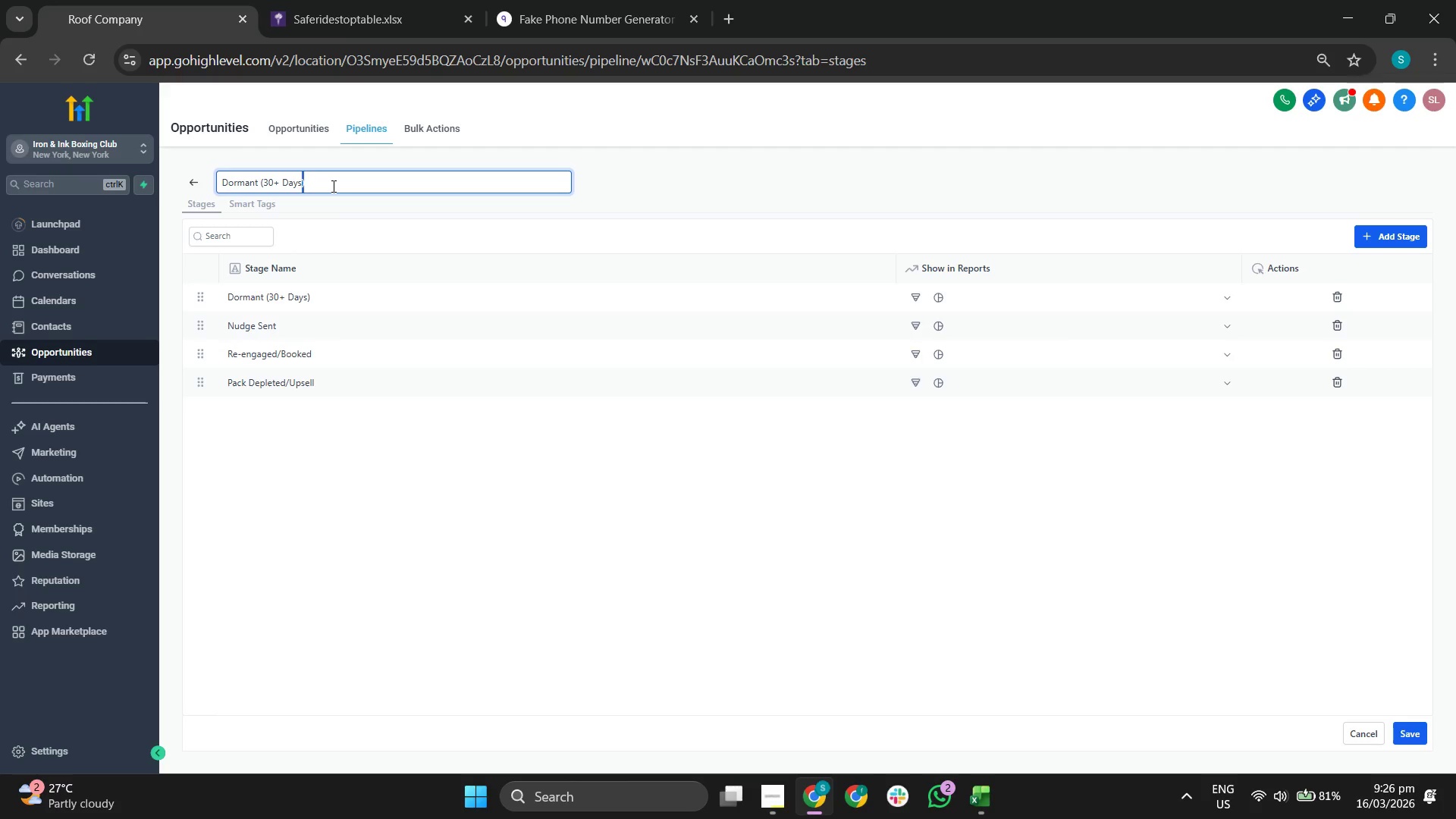 
key(Backspace)
key(Backspace)
key(Backspace)
key(Backspace)
key(Backspace)
key(Backspace)
key(Backspace)
key(Backspace)
key(Backspace)
key(Backspace)
key(Backspace)
key(Backspace)
key(Backspace)
key(Backspace)
key(Backspace)
key(Backspace)
key(Backspace)
key(Backspace)
type(Class Pack Rec)
key(Backspace)
type(covery)
 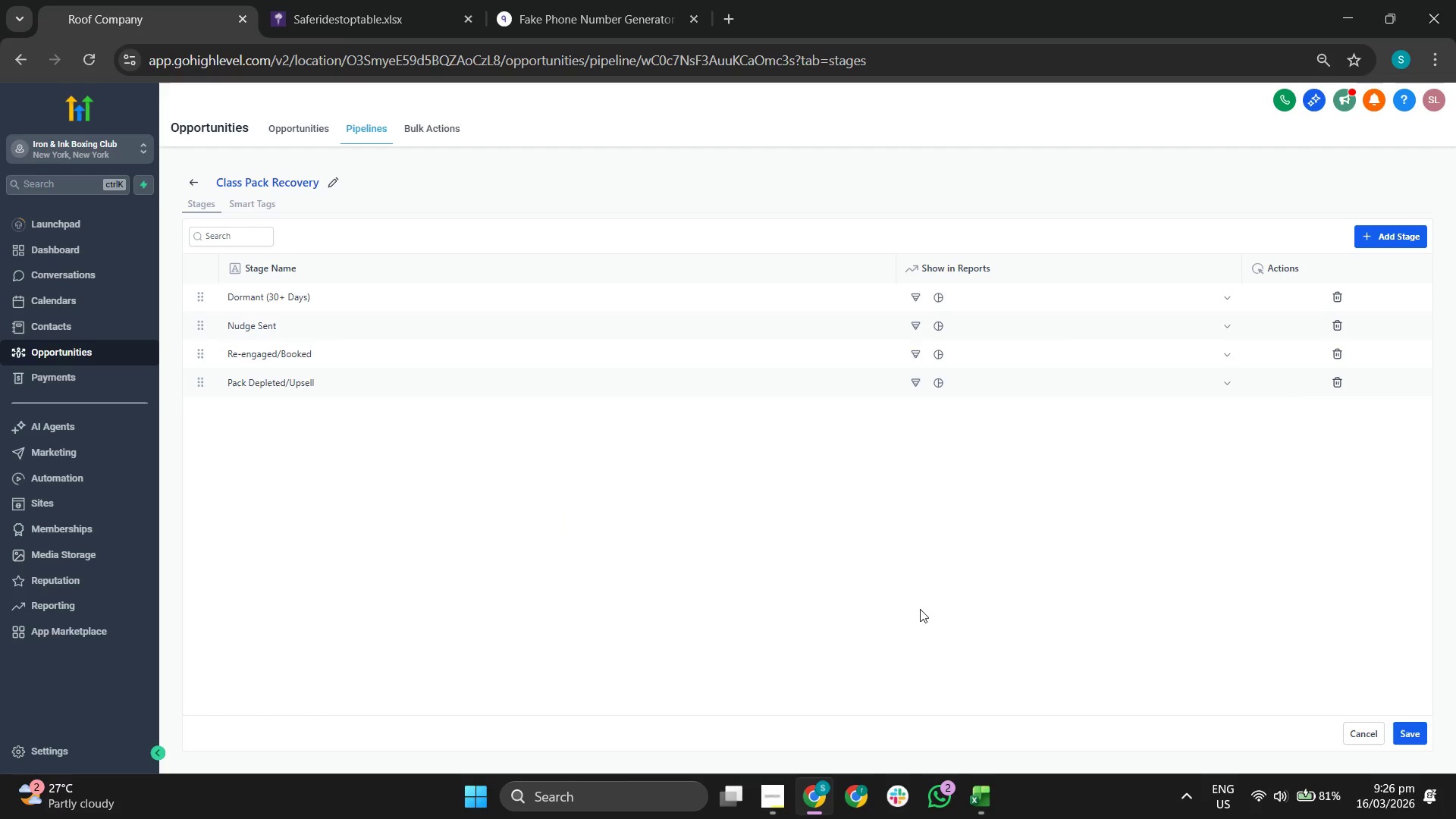 
left_click([1410, 729])
 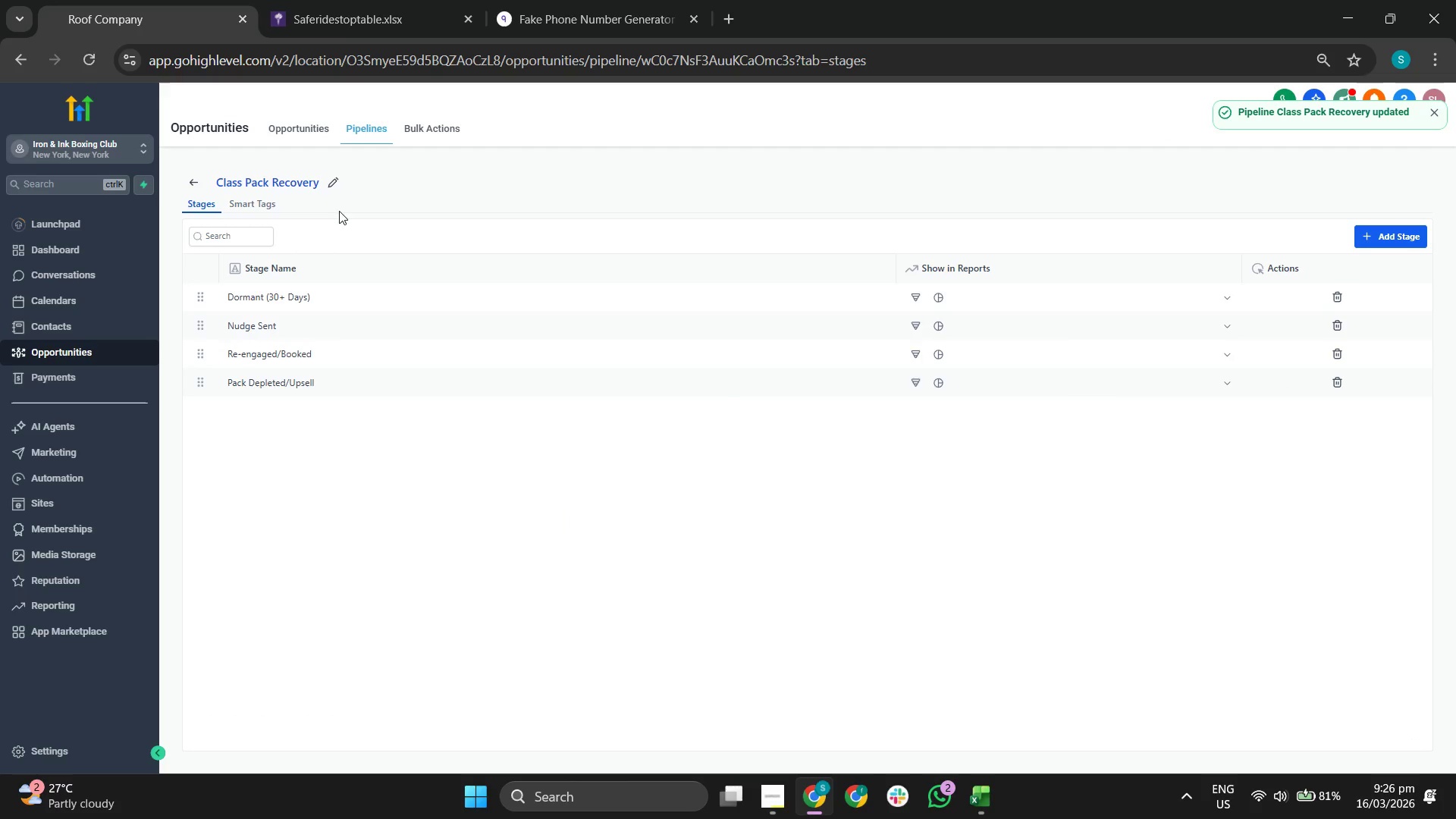 
left_click([196, 179])
 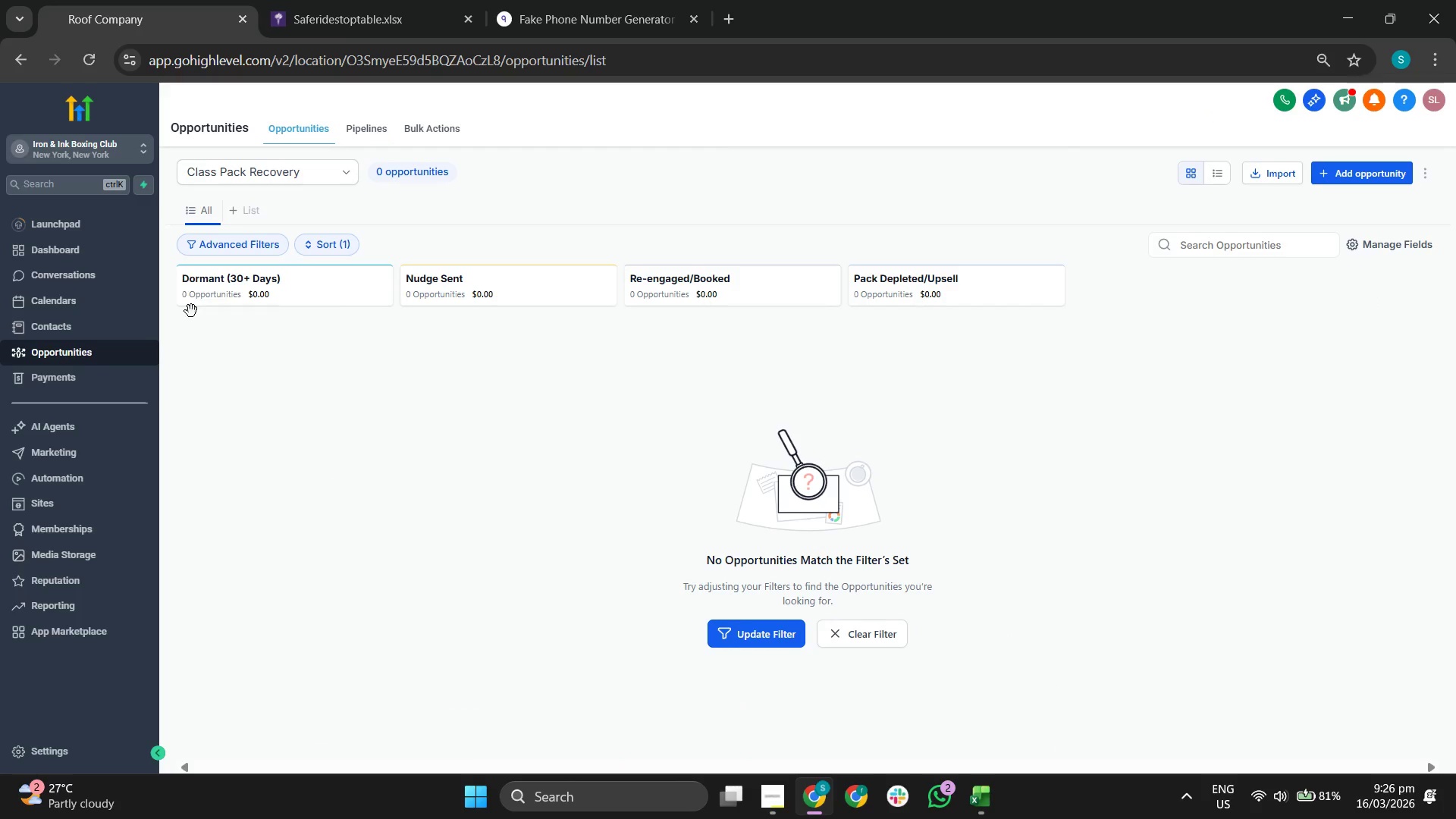 
wait(6.64)
 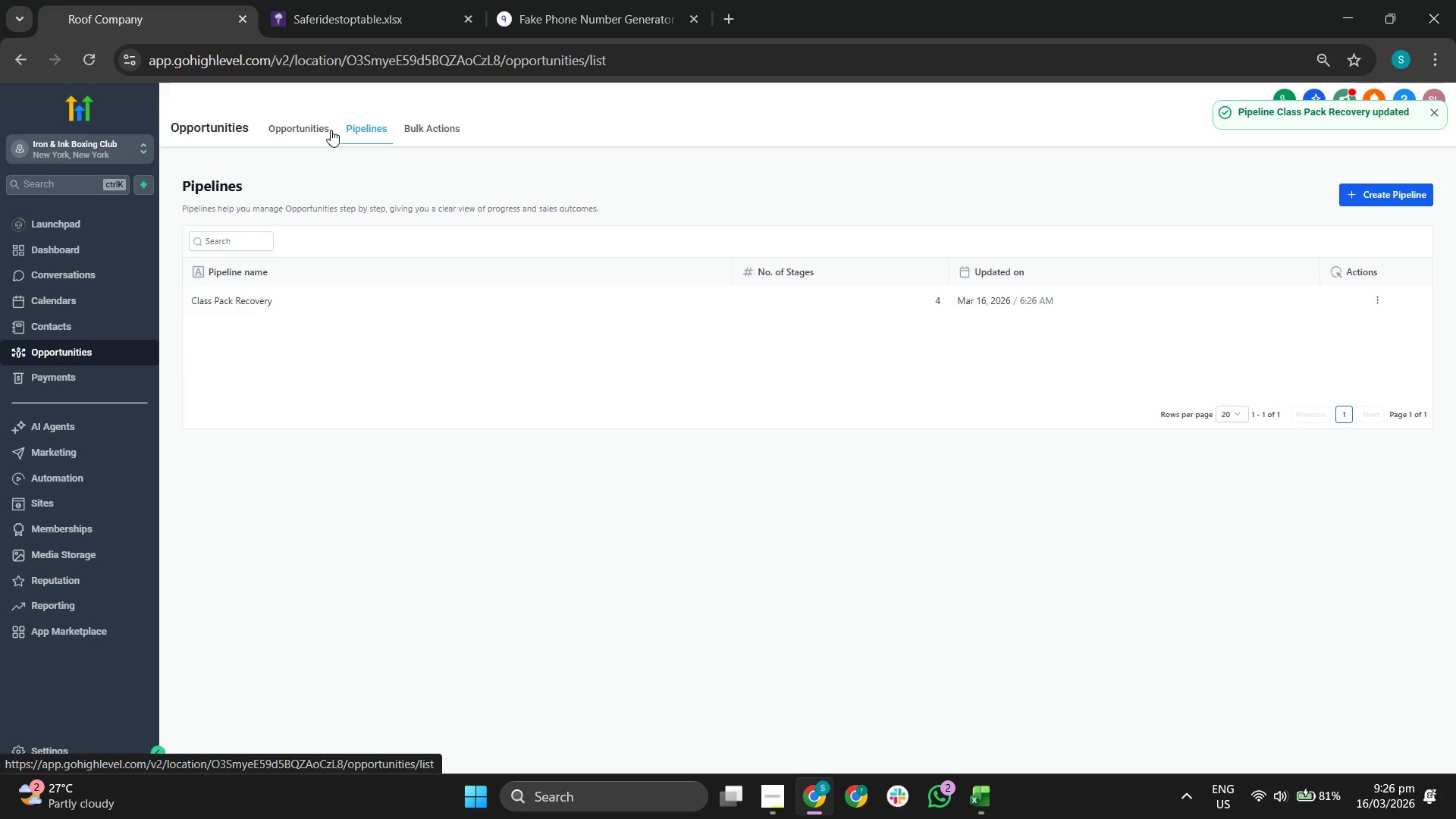 
left_click([69, 253])
 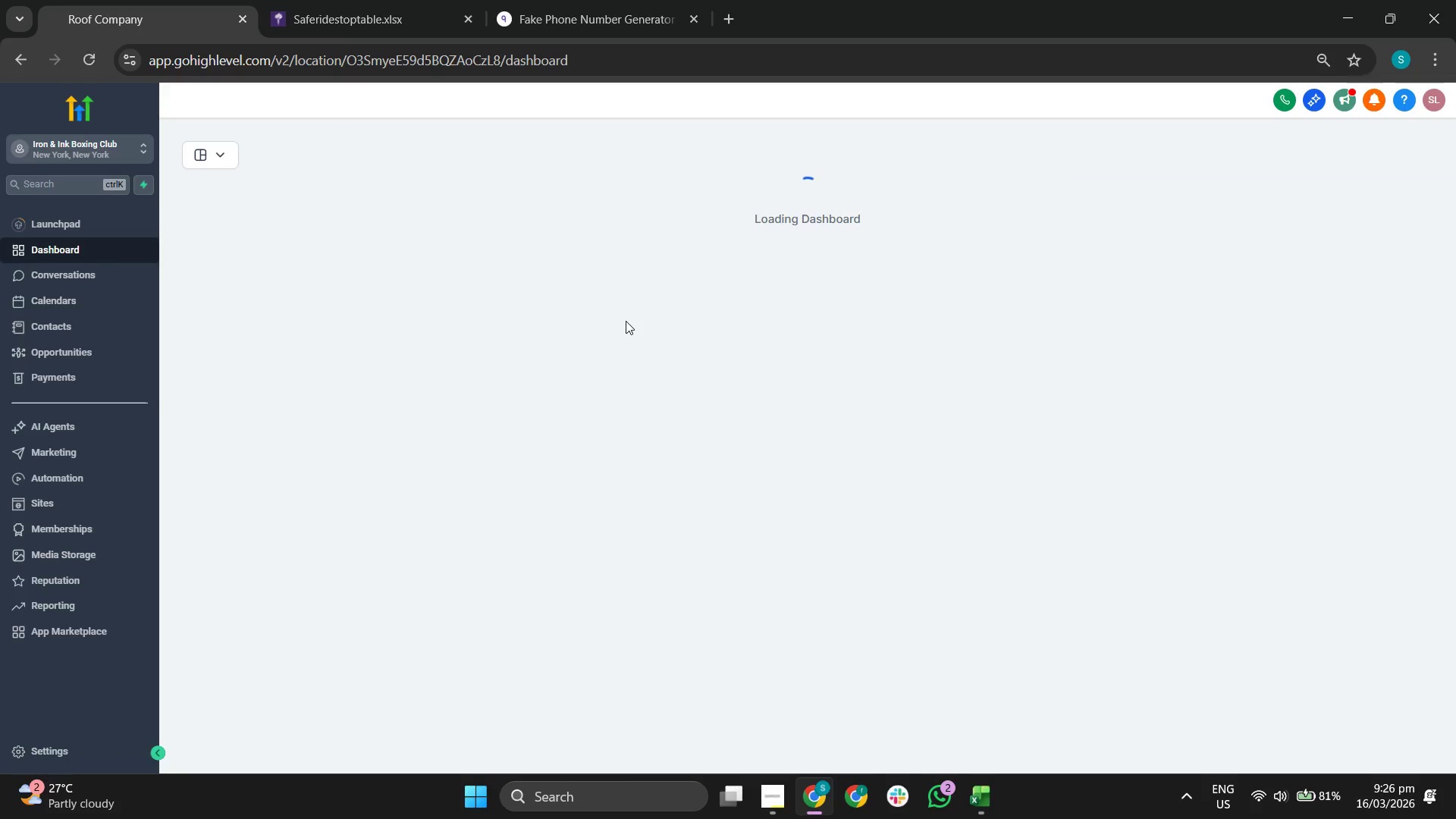 
scroll: coordinate [579, 370], scroll_direction: down, amount: 1.0
 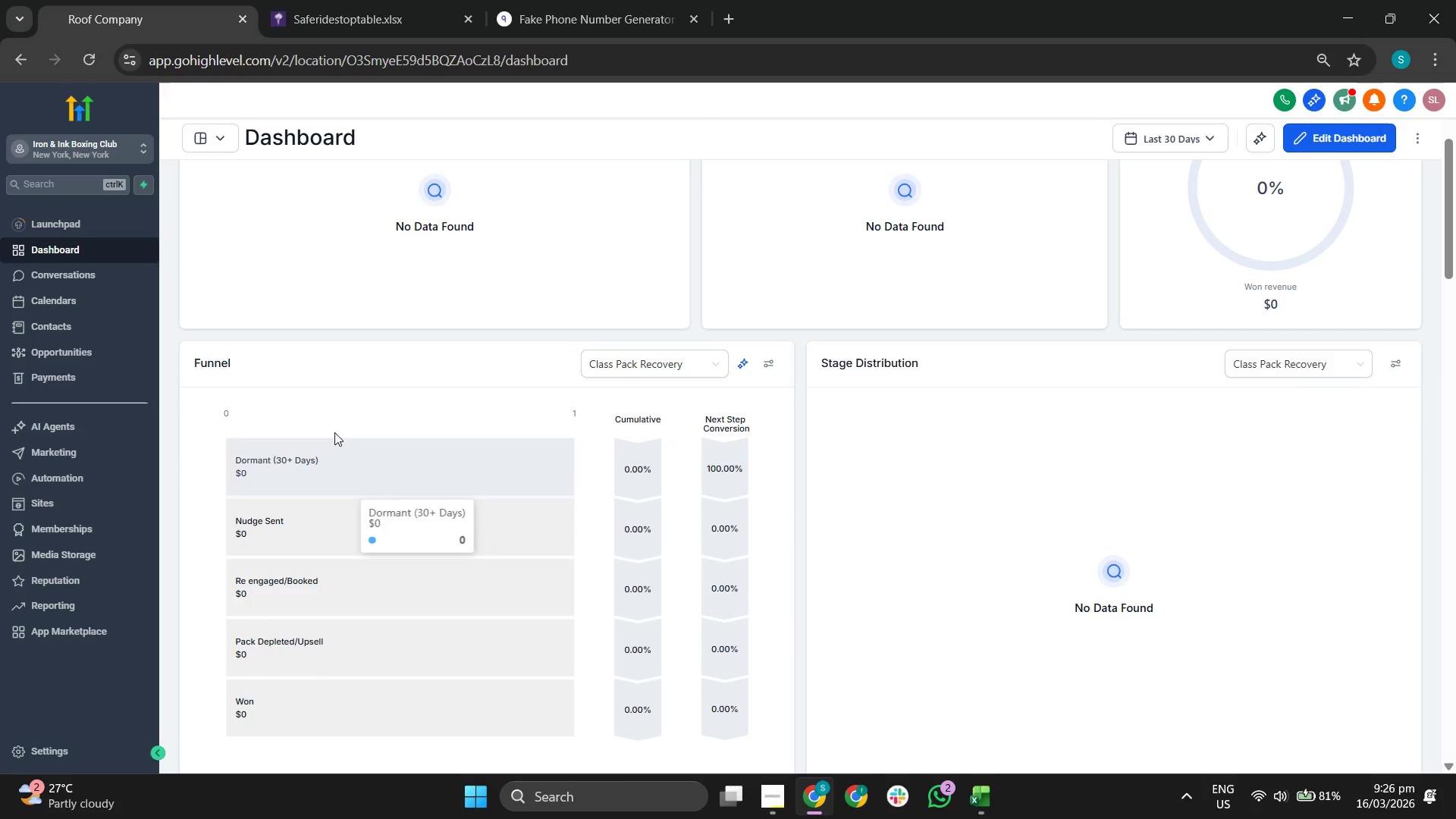 
scroll: coordinate [337, 413], scroll_direction: up, amount: 1.0
 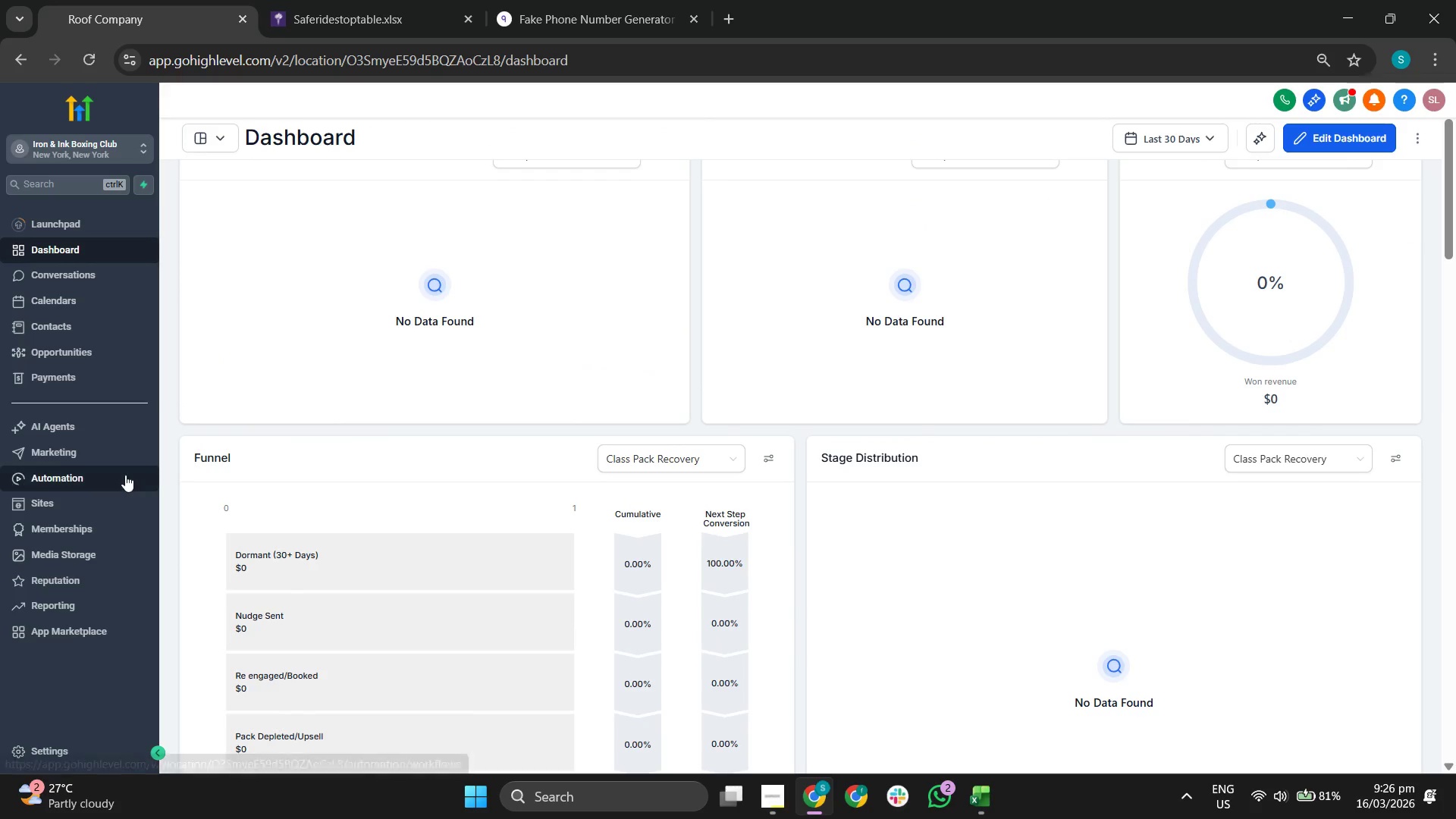 
left_click([125, 475])
 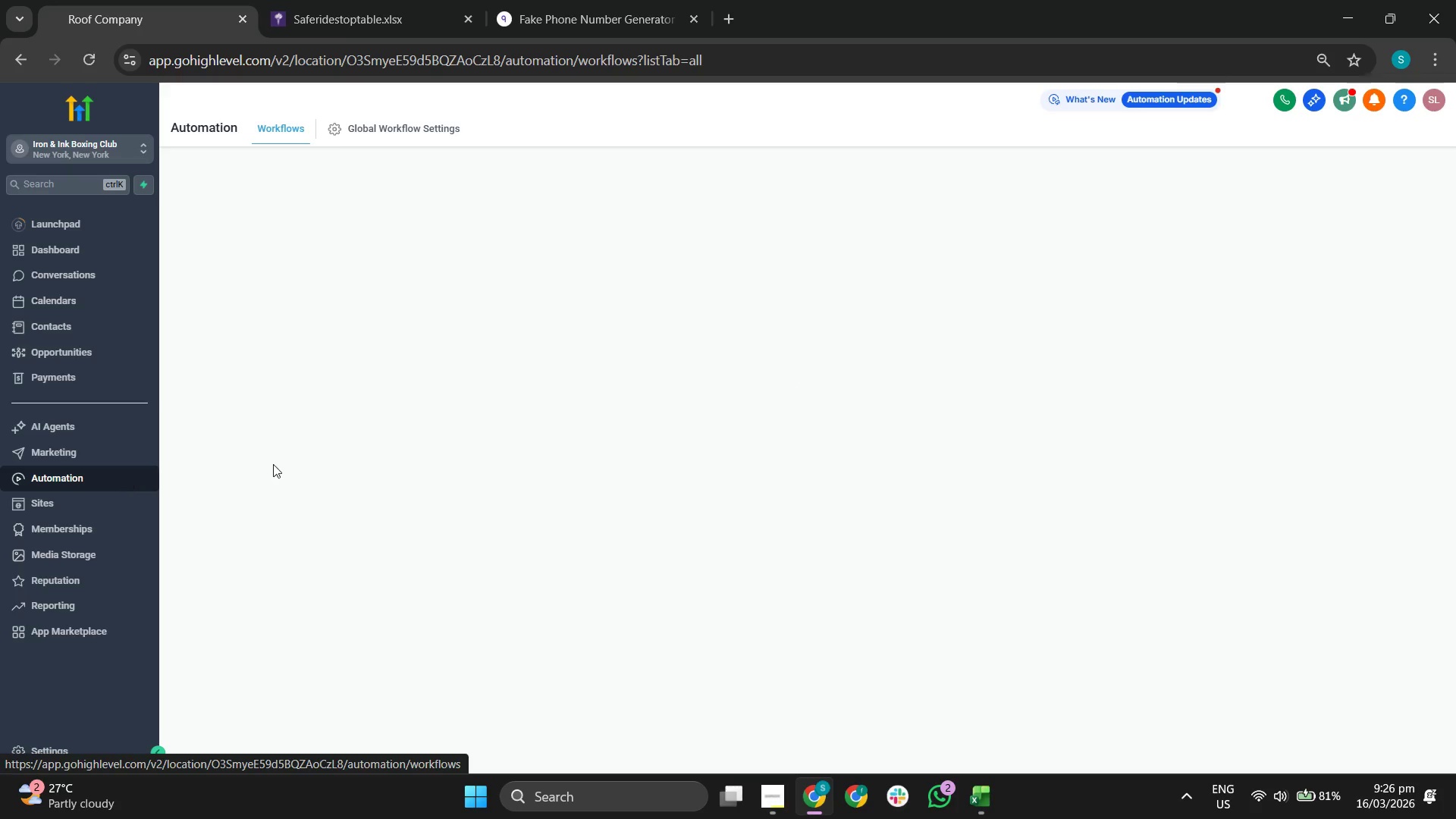 
mouse_move([394, 419])
 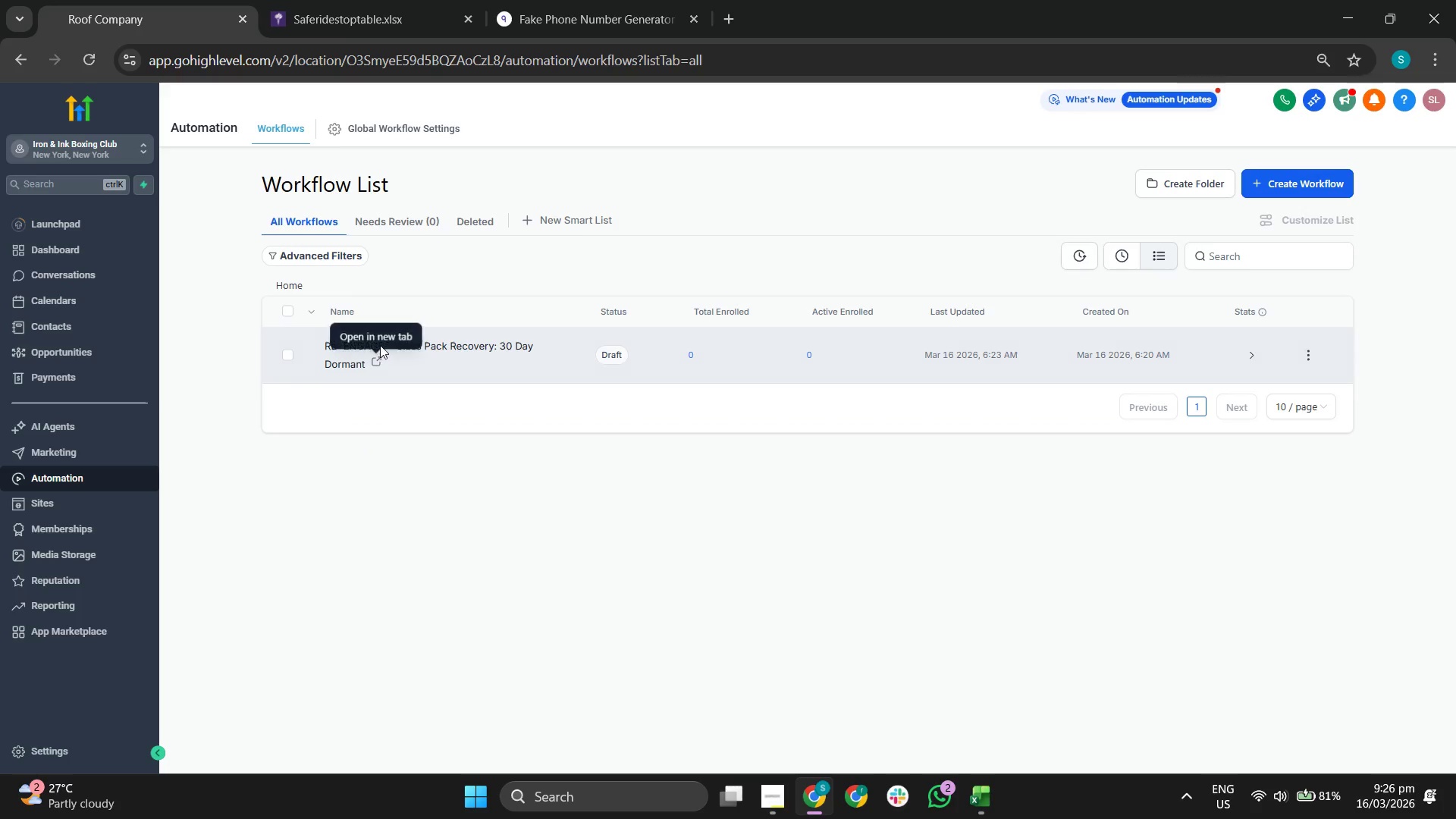 
left_click([381, 344])
 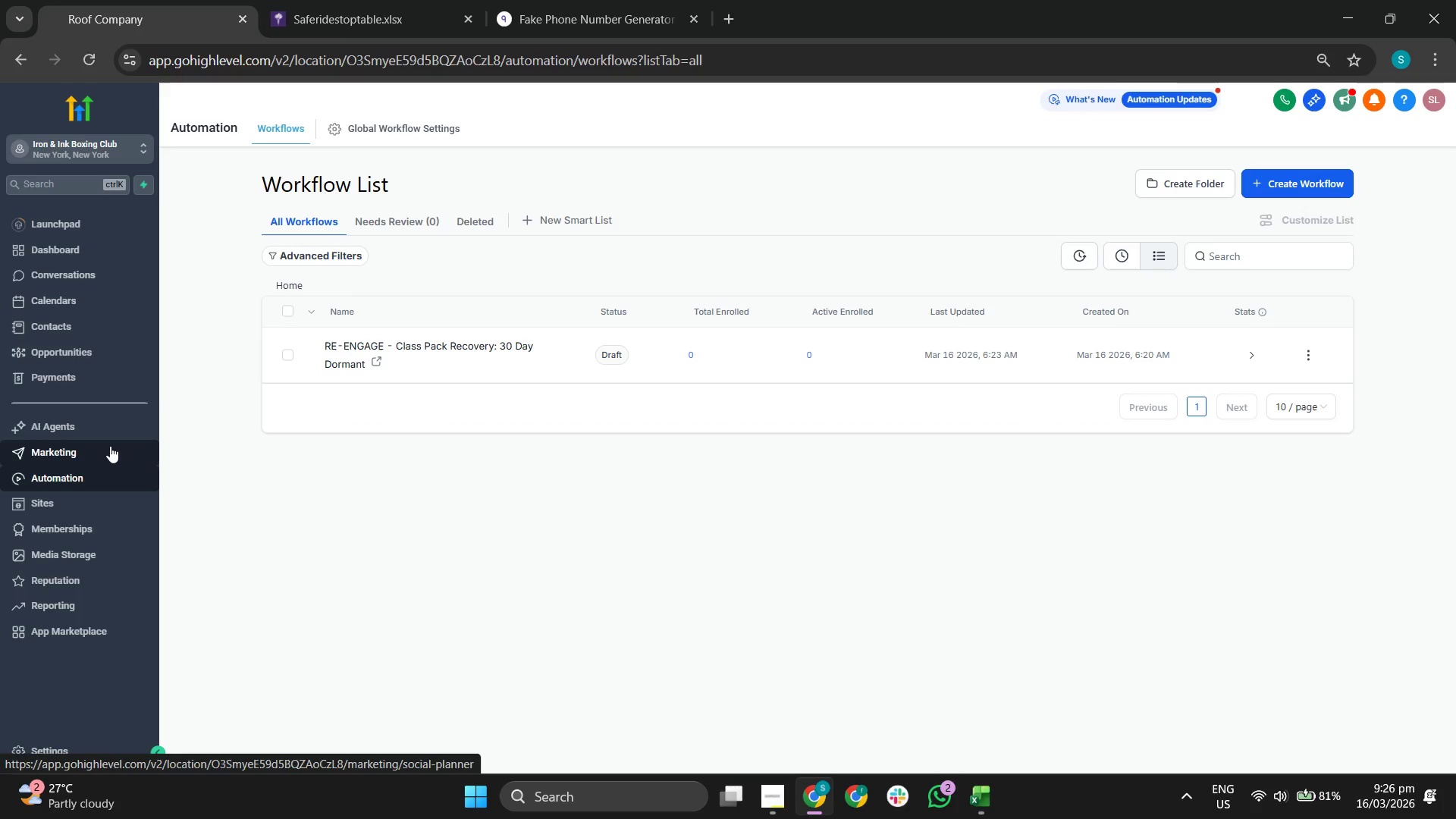 
wait(5.8)
 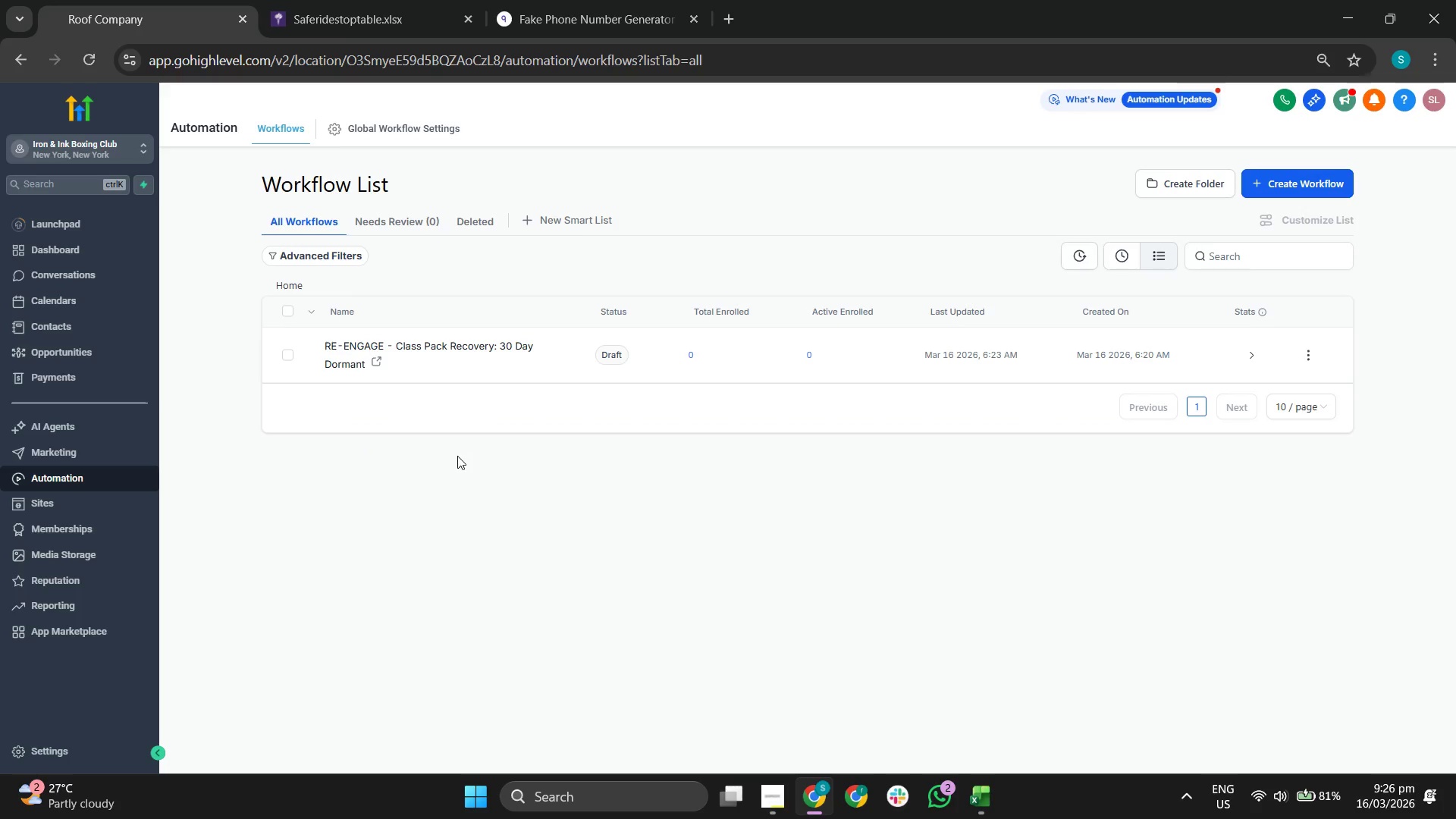 
left_click([771, 787])